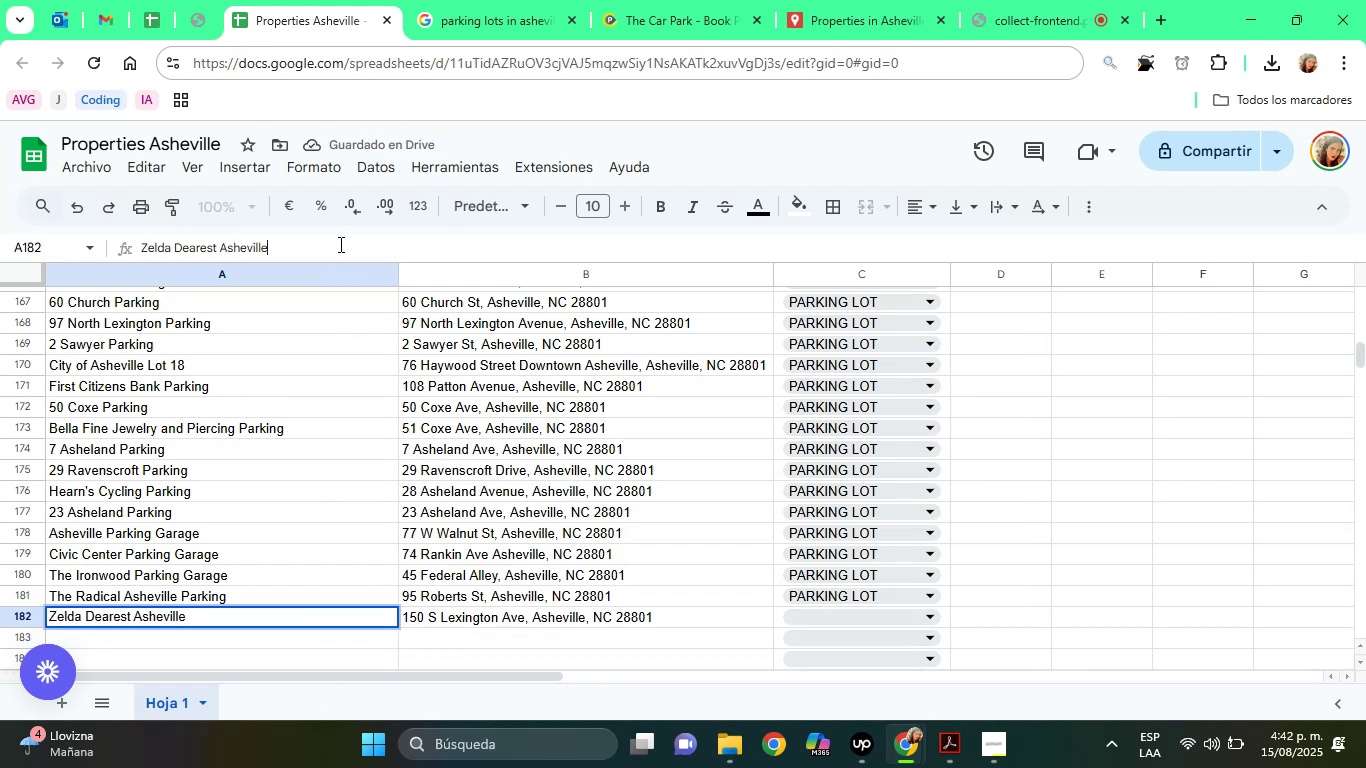 
type( Parking)
 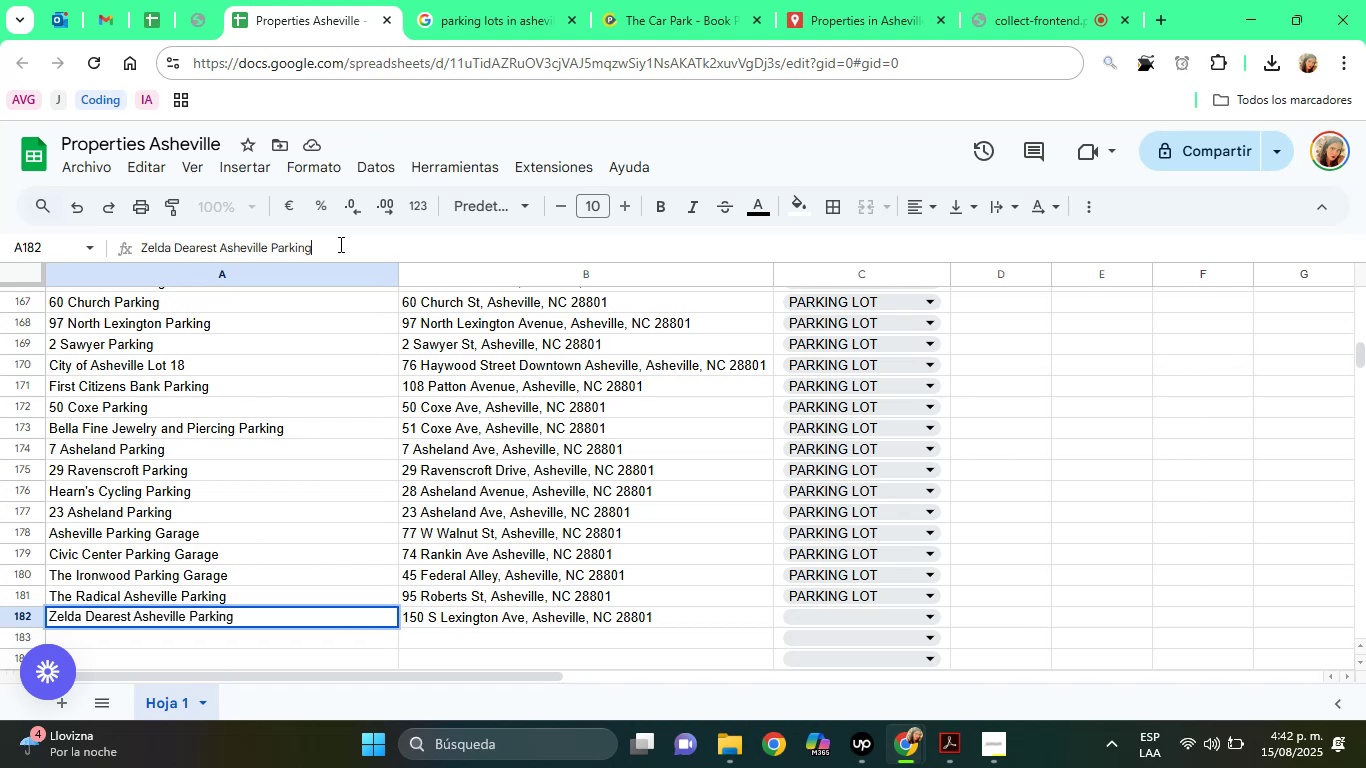 
key(Enter)
 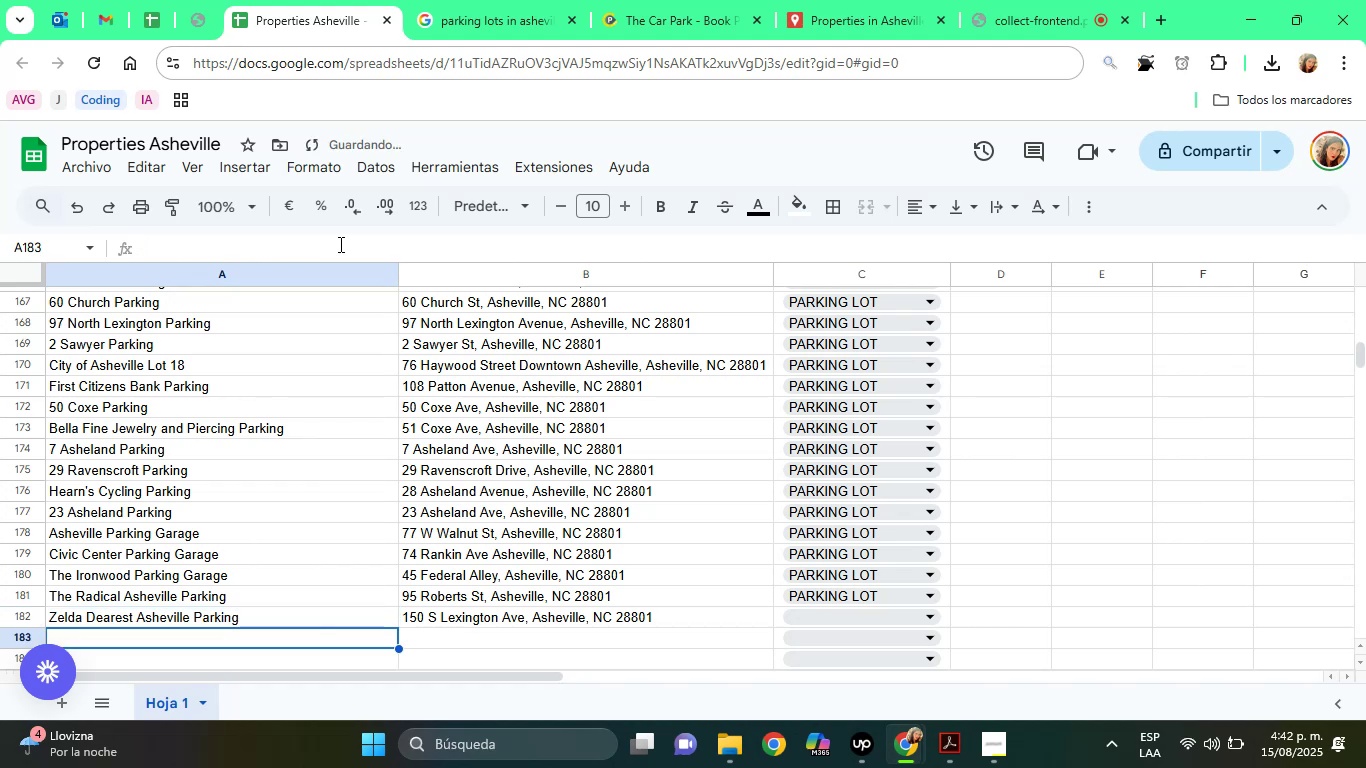 
key(ArrowUp)
 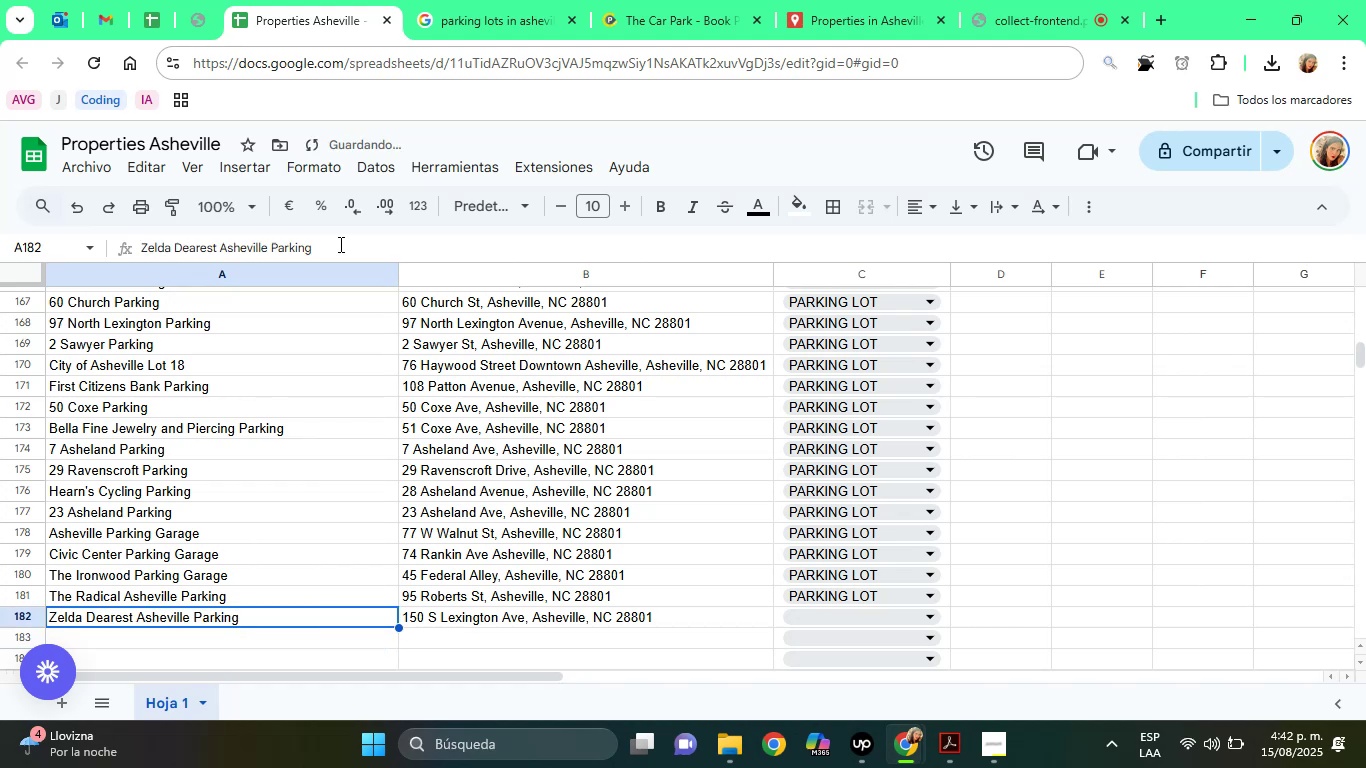 
key(ArrowRight)
 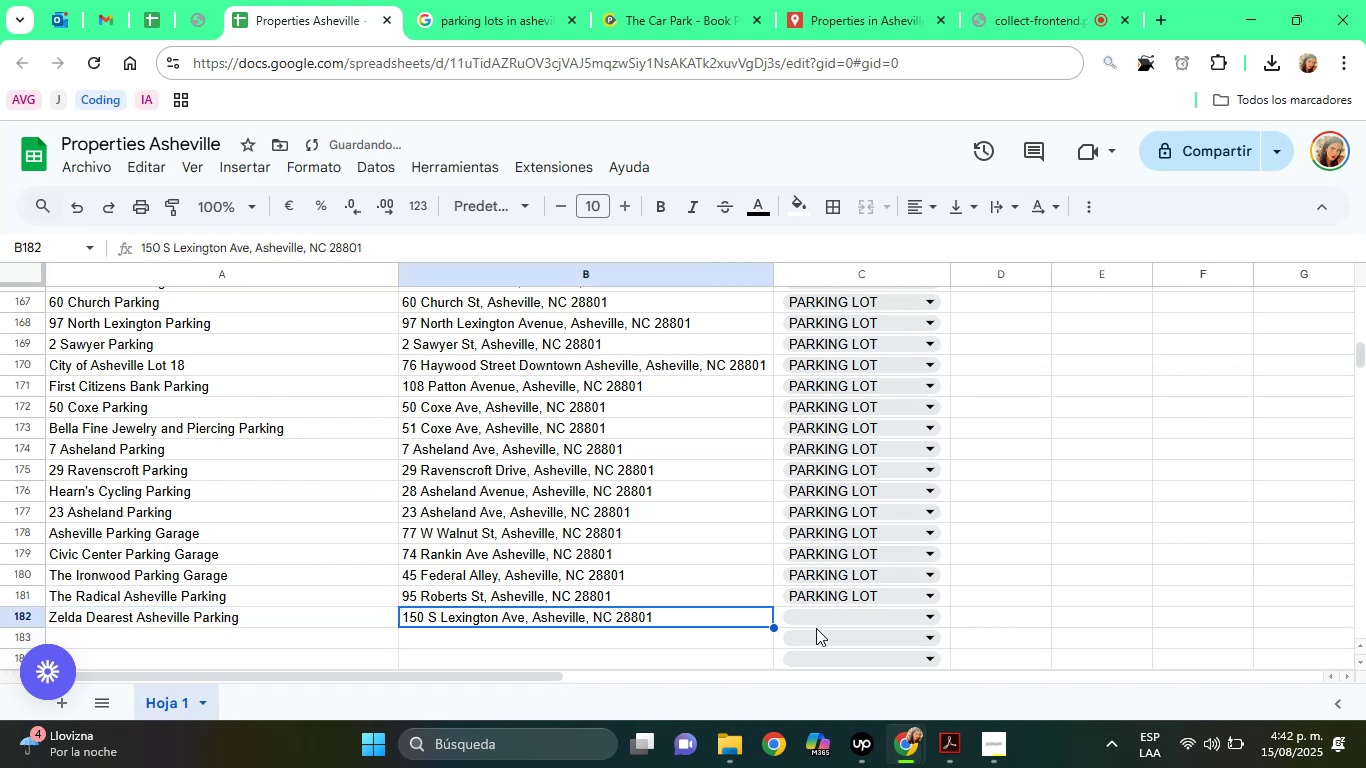 
left_click([824, 616])
 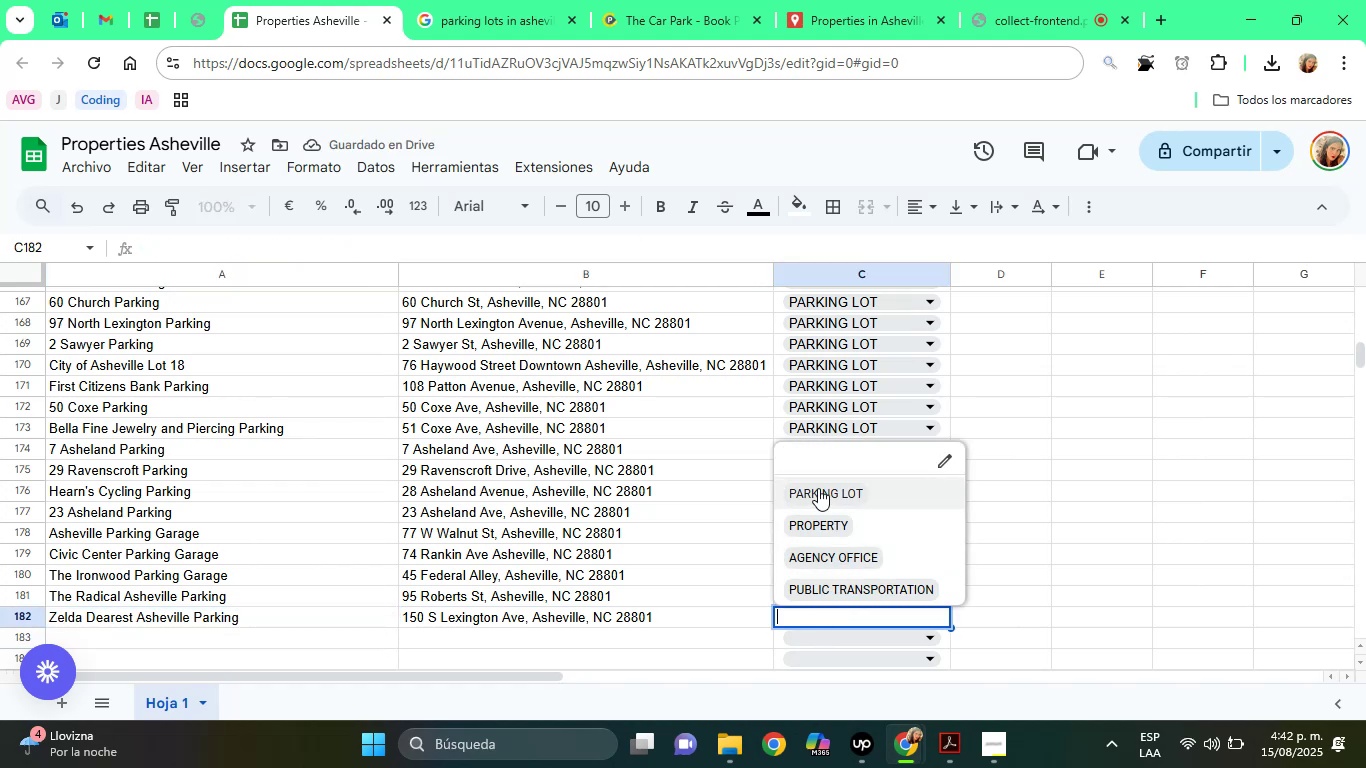 
left_click([818, 486])
 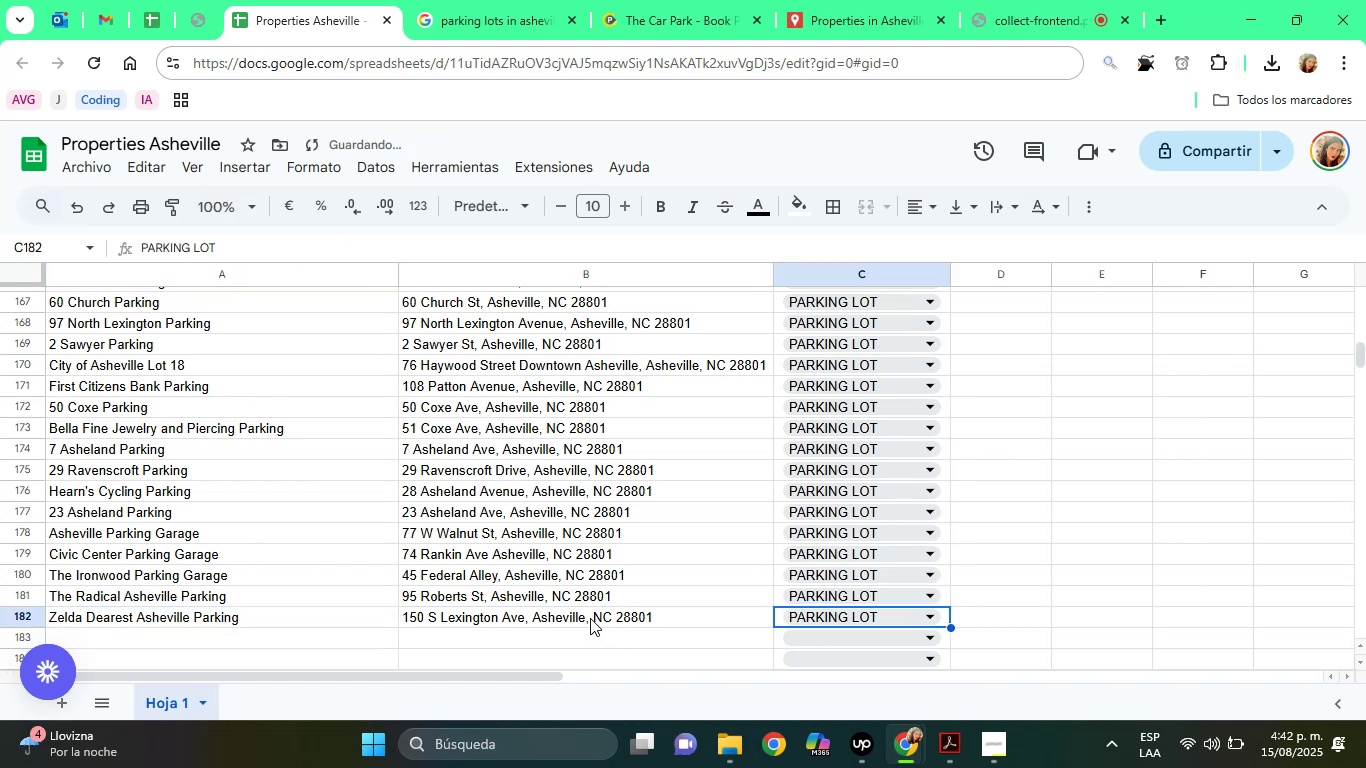 
left_click([590, 618])
 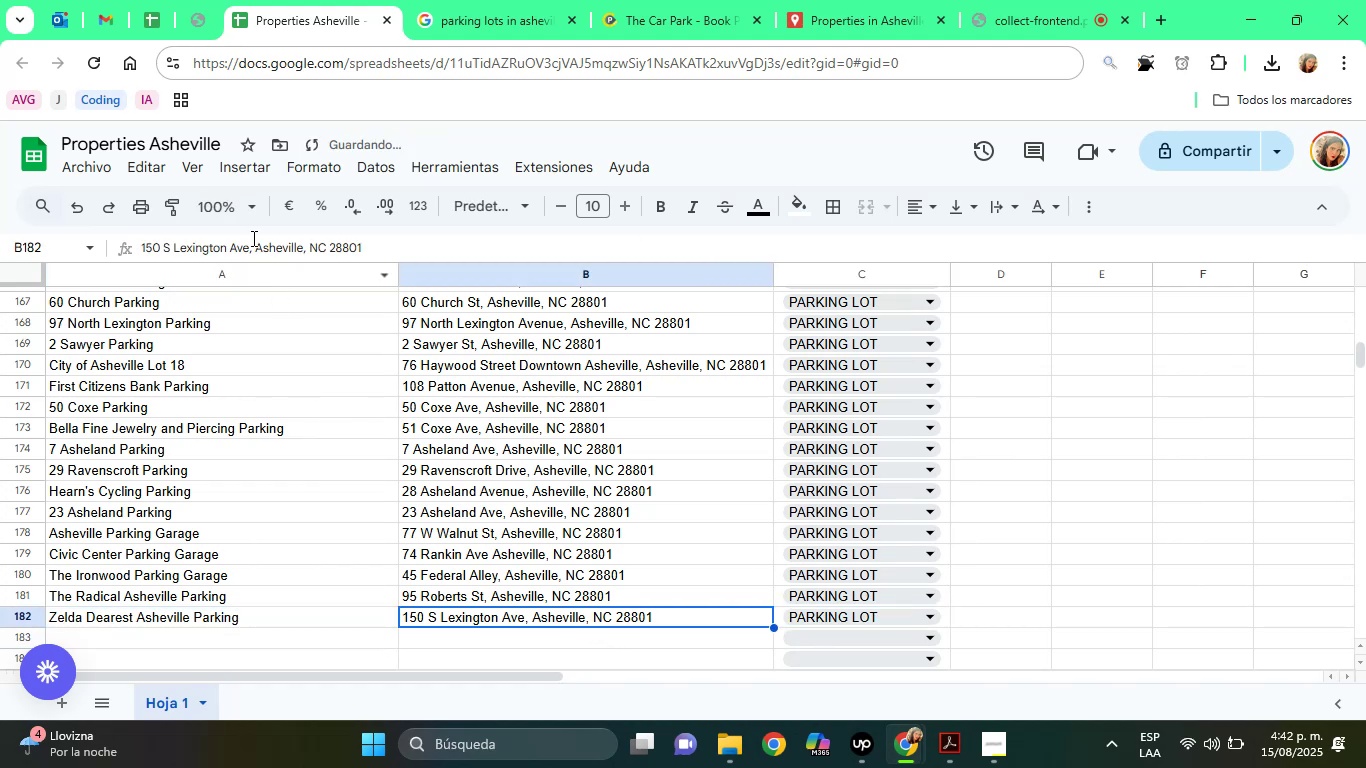 
double_click([248, 235])
 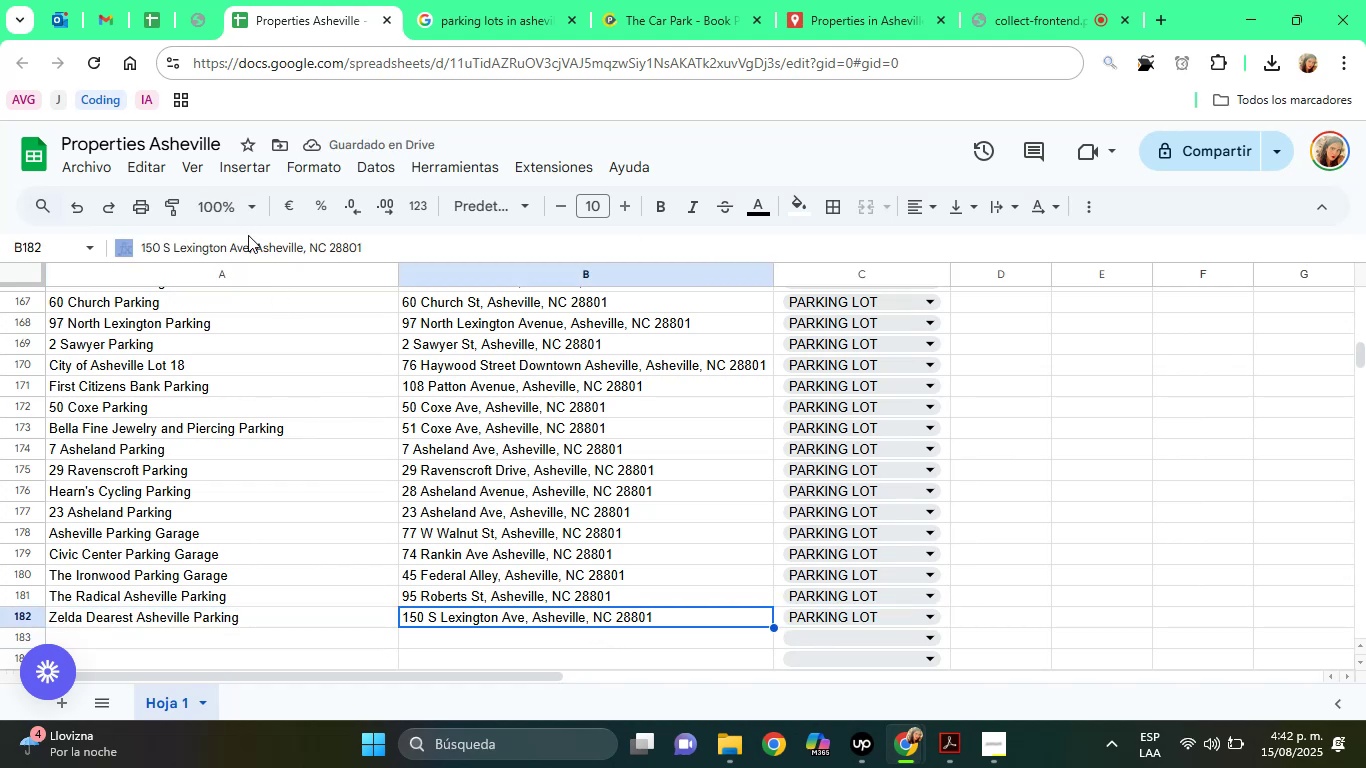 
triple_click([248, 235])
 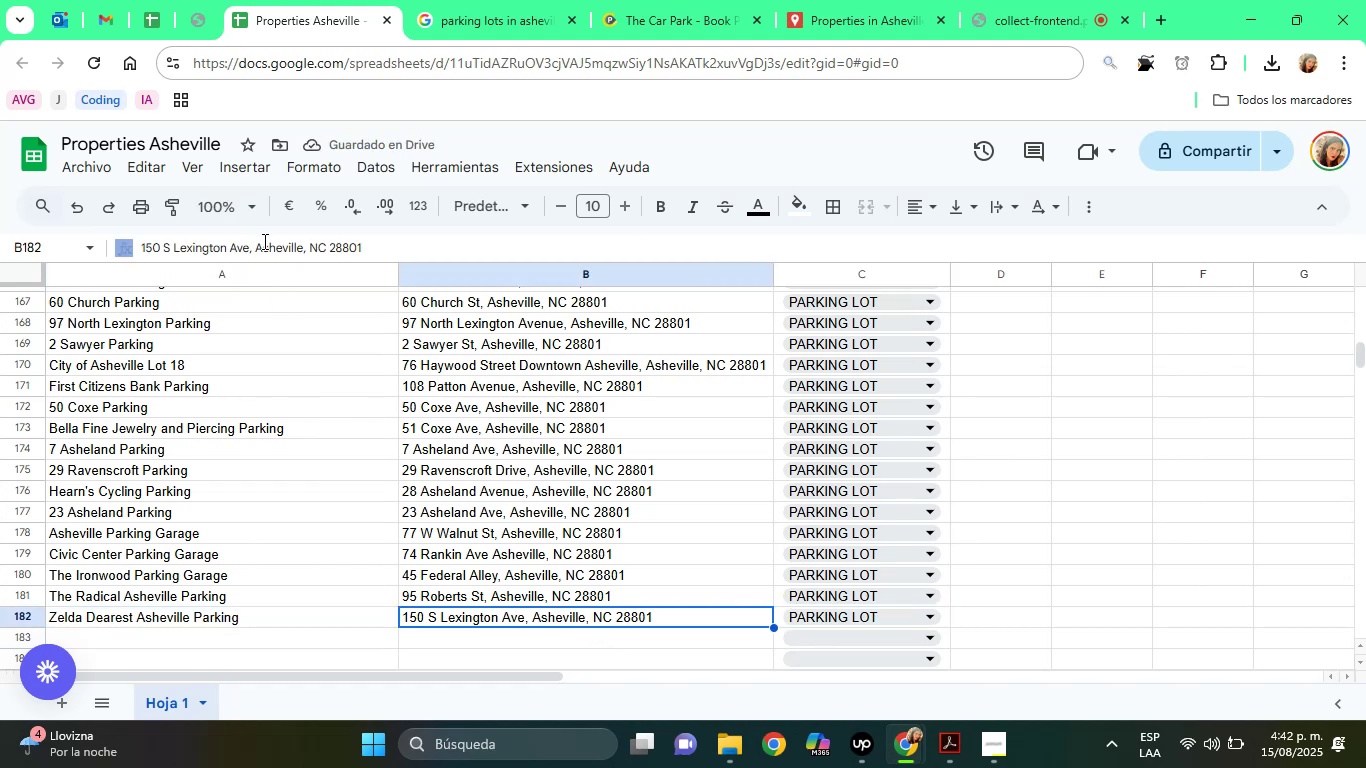 
double_click([263, 241])
 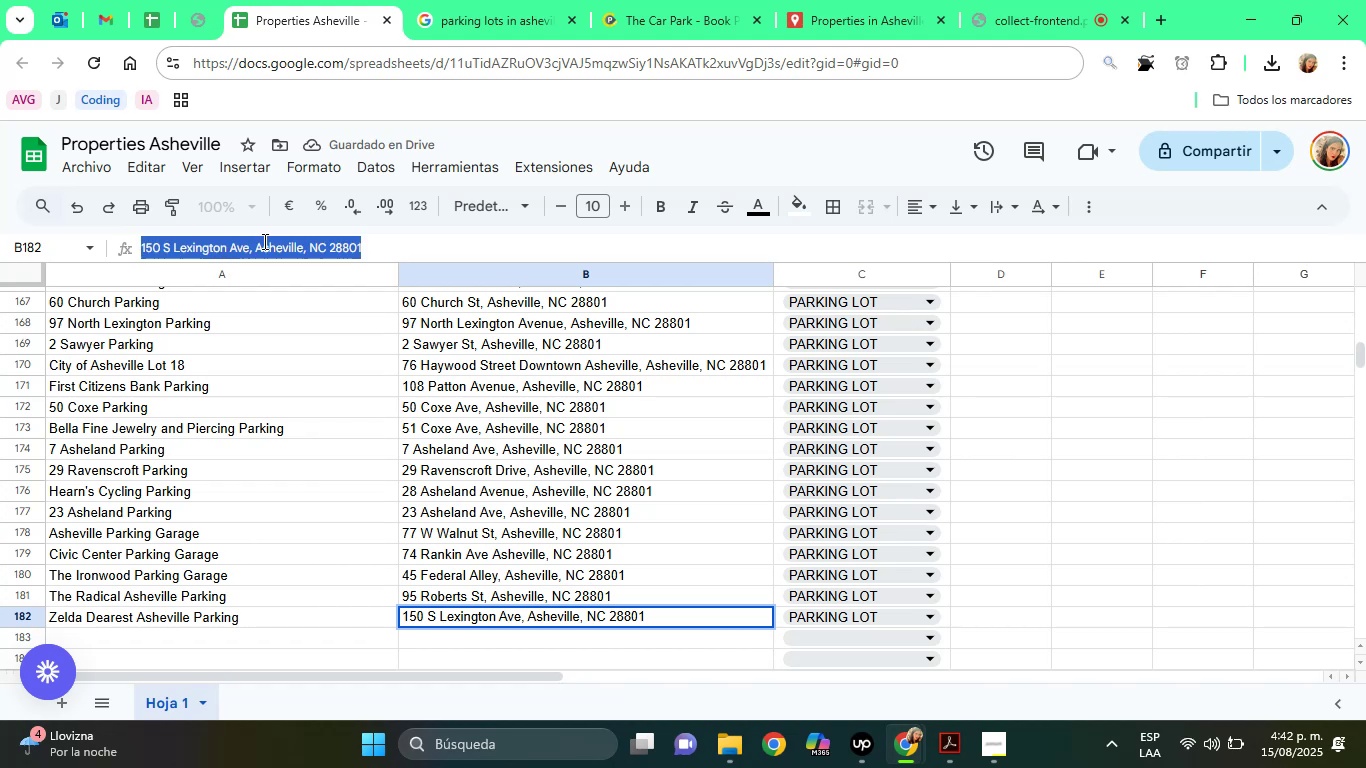 
left_click([263, 241])
 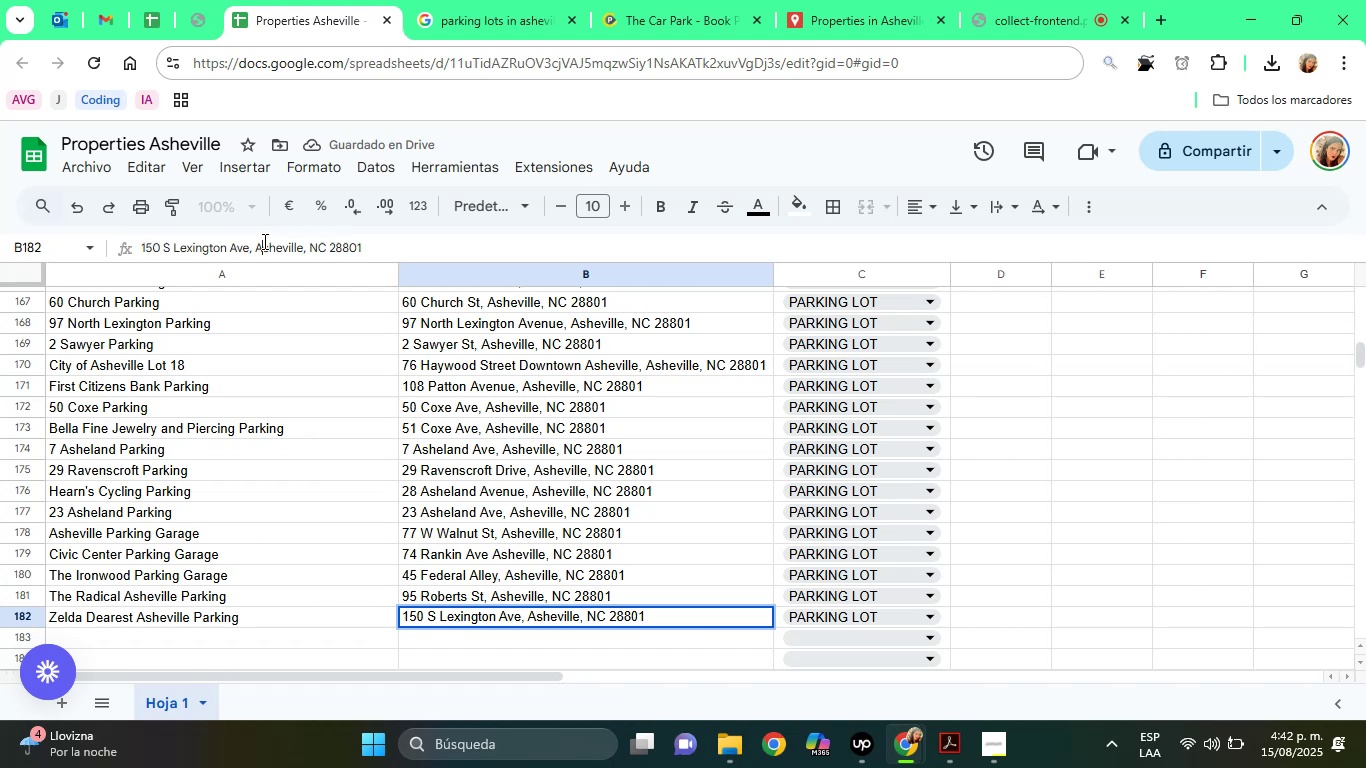 
right_click([263, 241])
 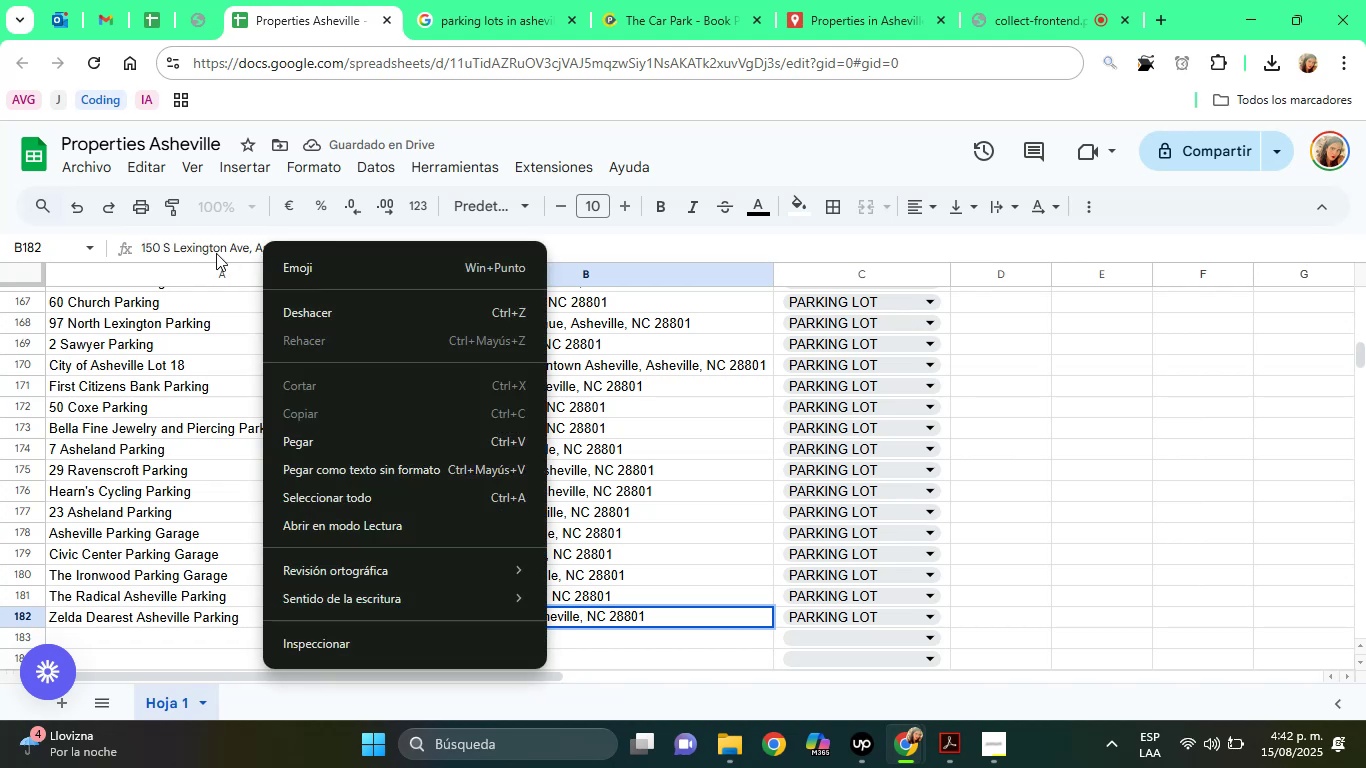 
double_click([216, 253])
 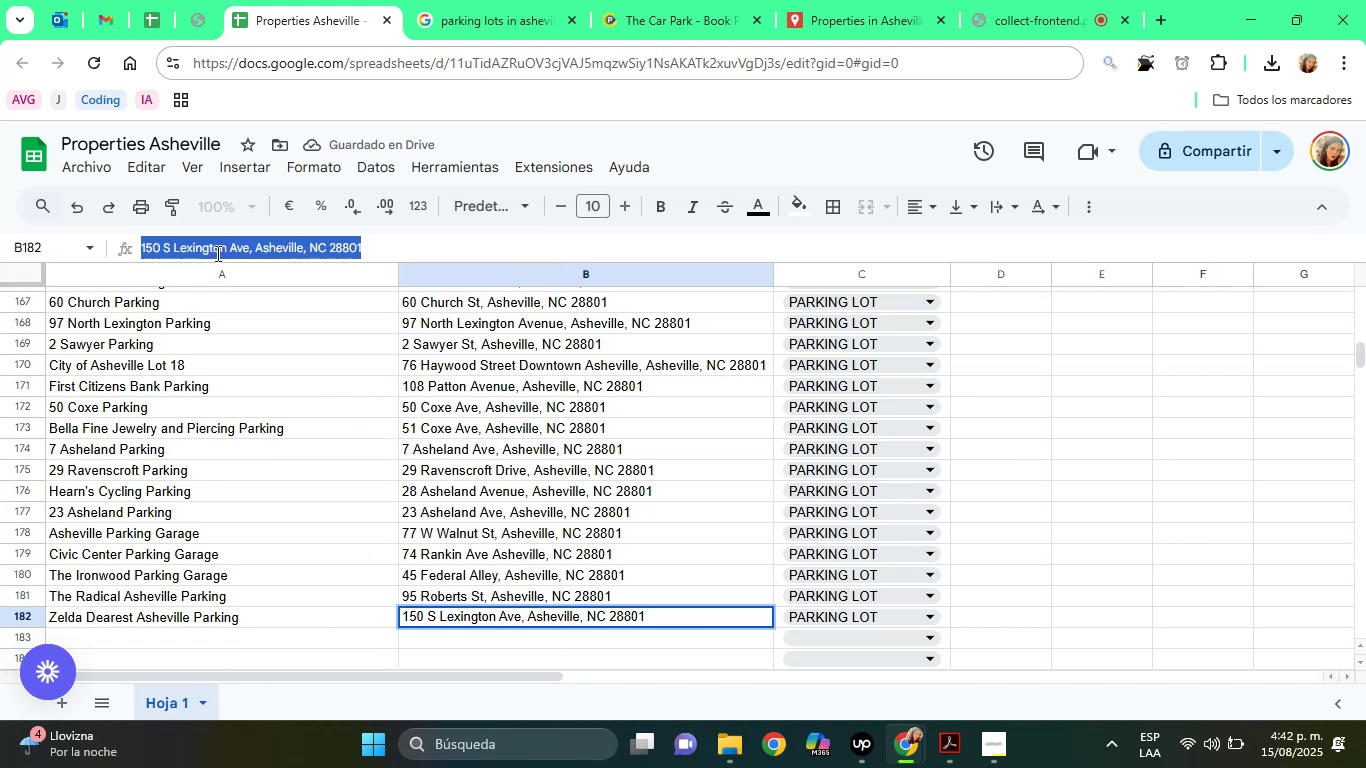 
triple_click([216, 253])
 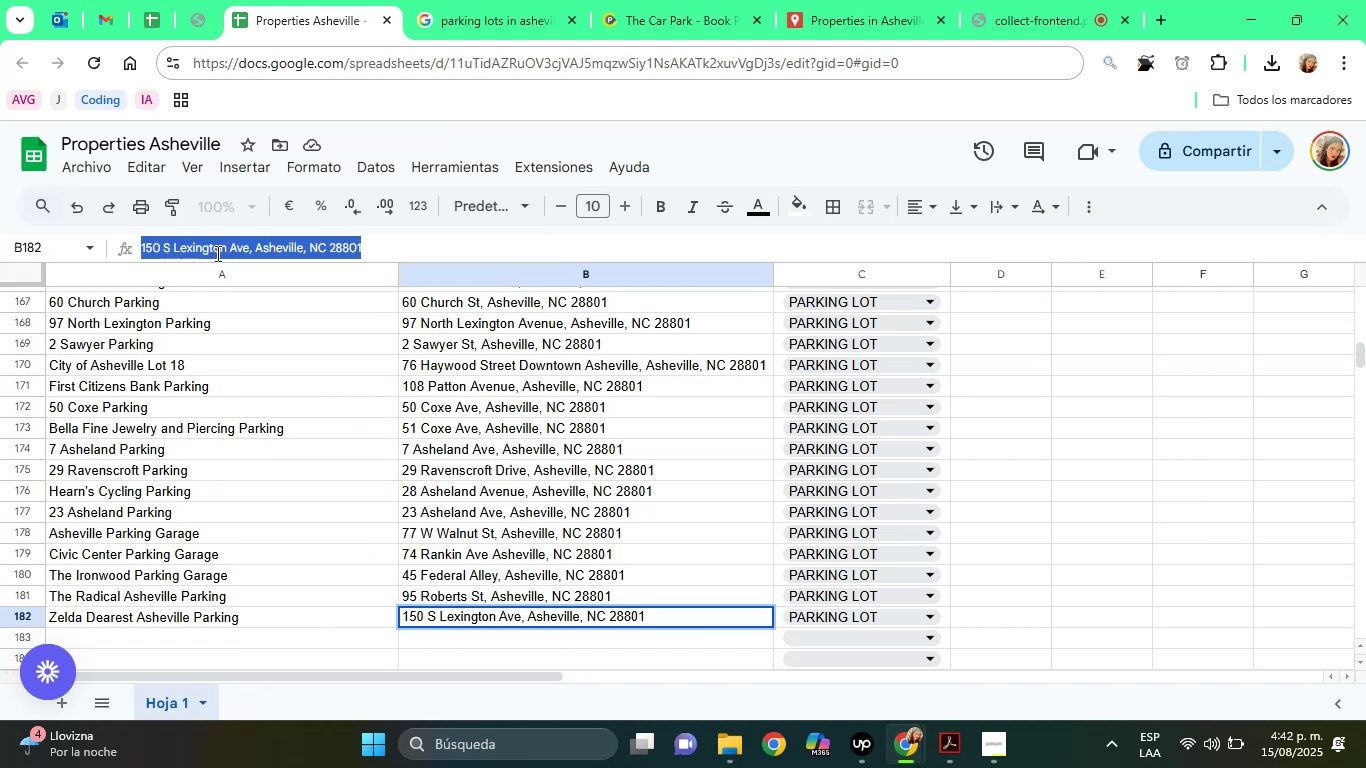 
right_click([216, 253])
 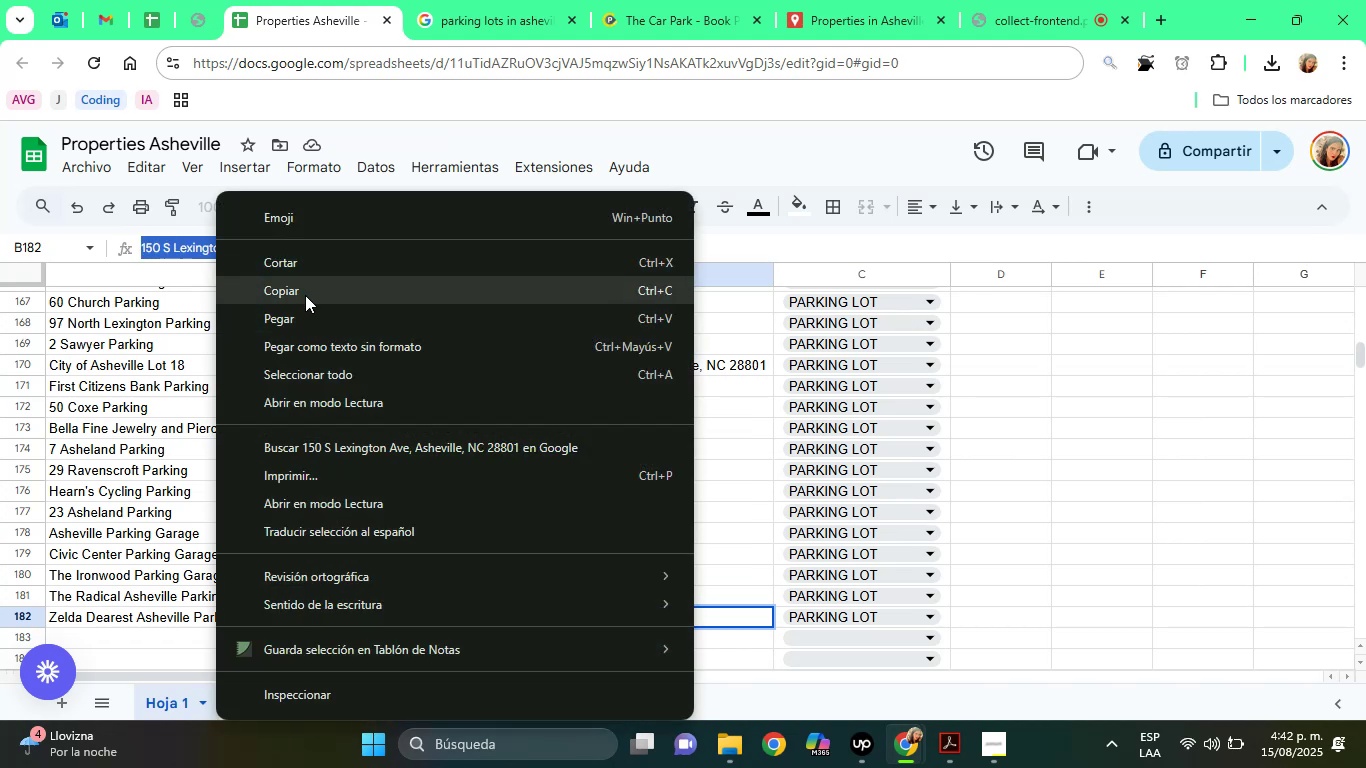 
left_click([306, 296])
 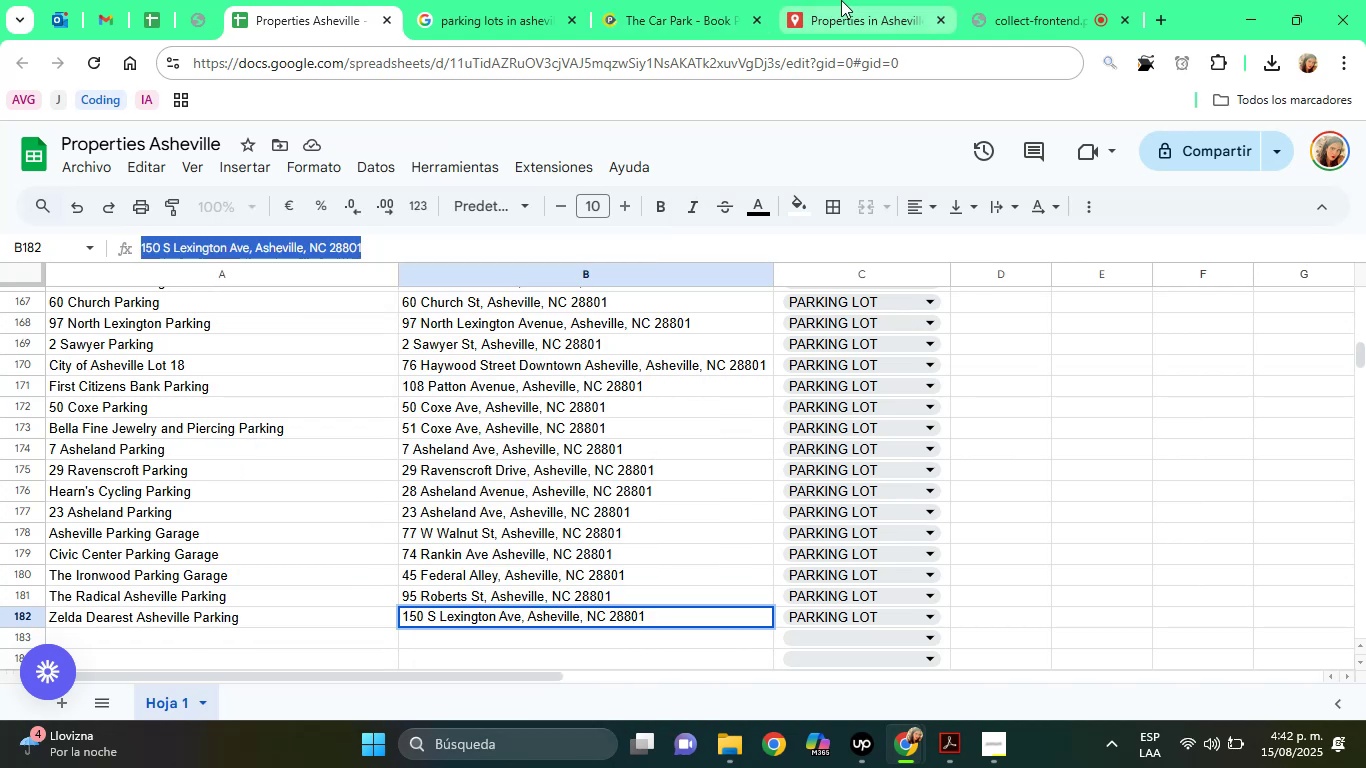 
left_click([841, 0])
 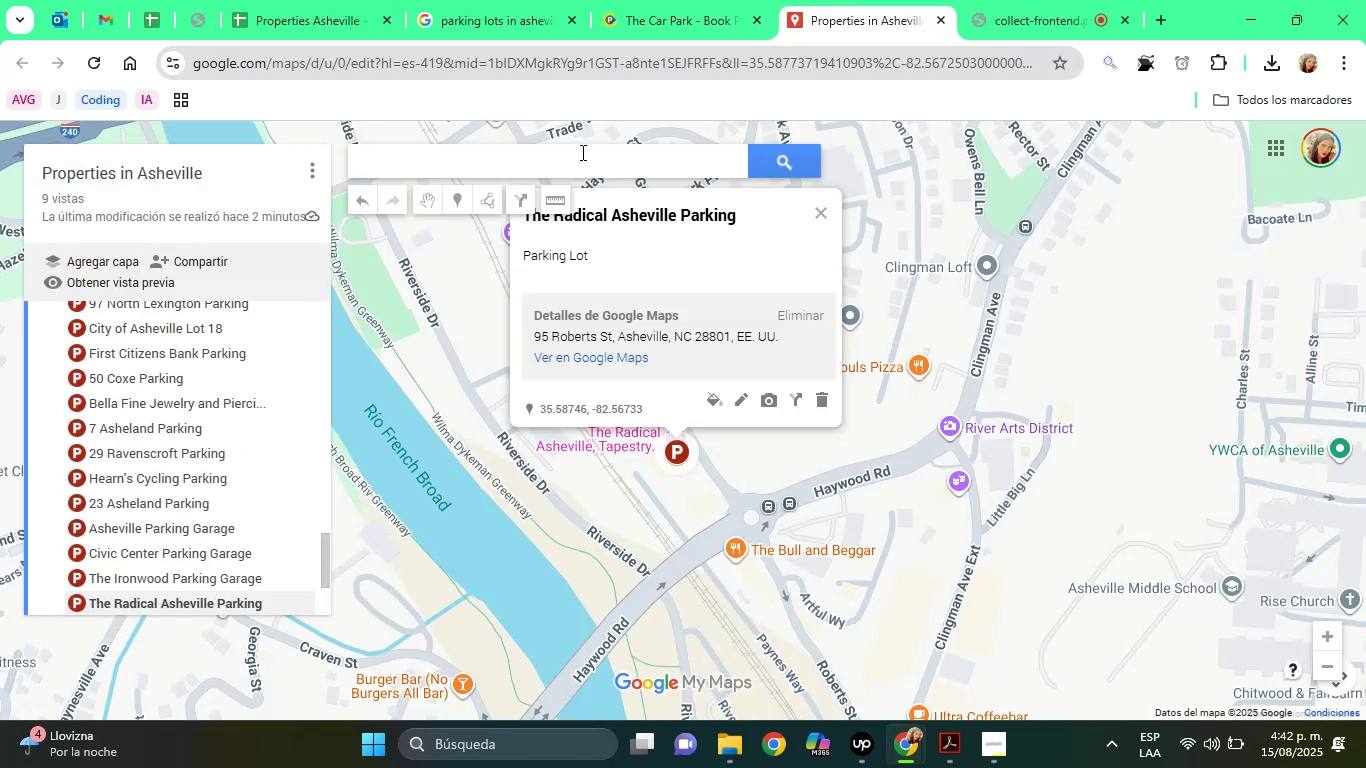 
right_click([572, 154])
 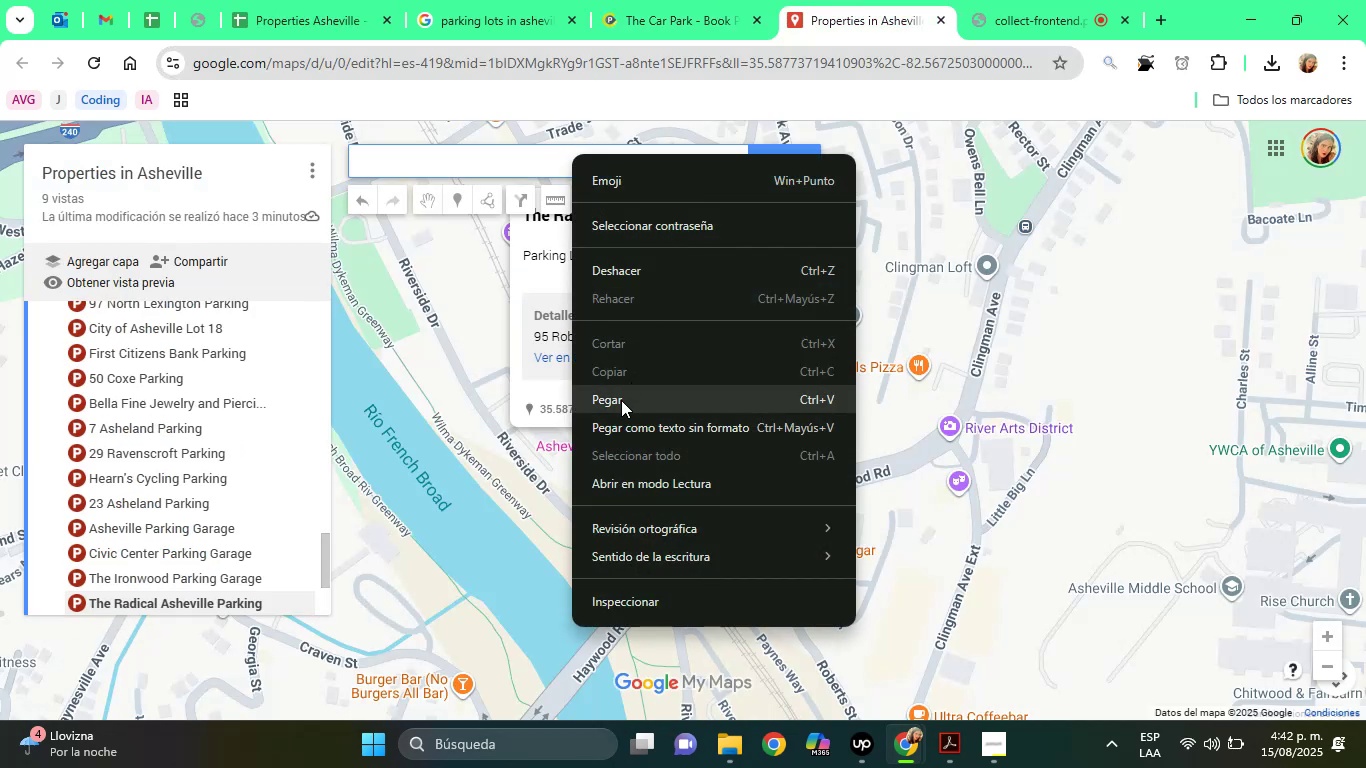 
left_click([621, 400])
 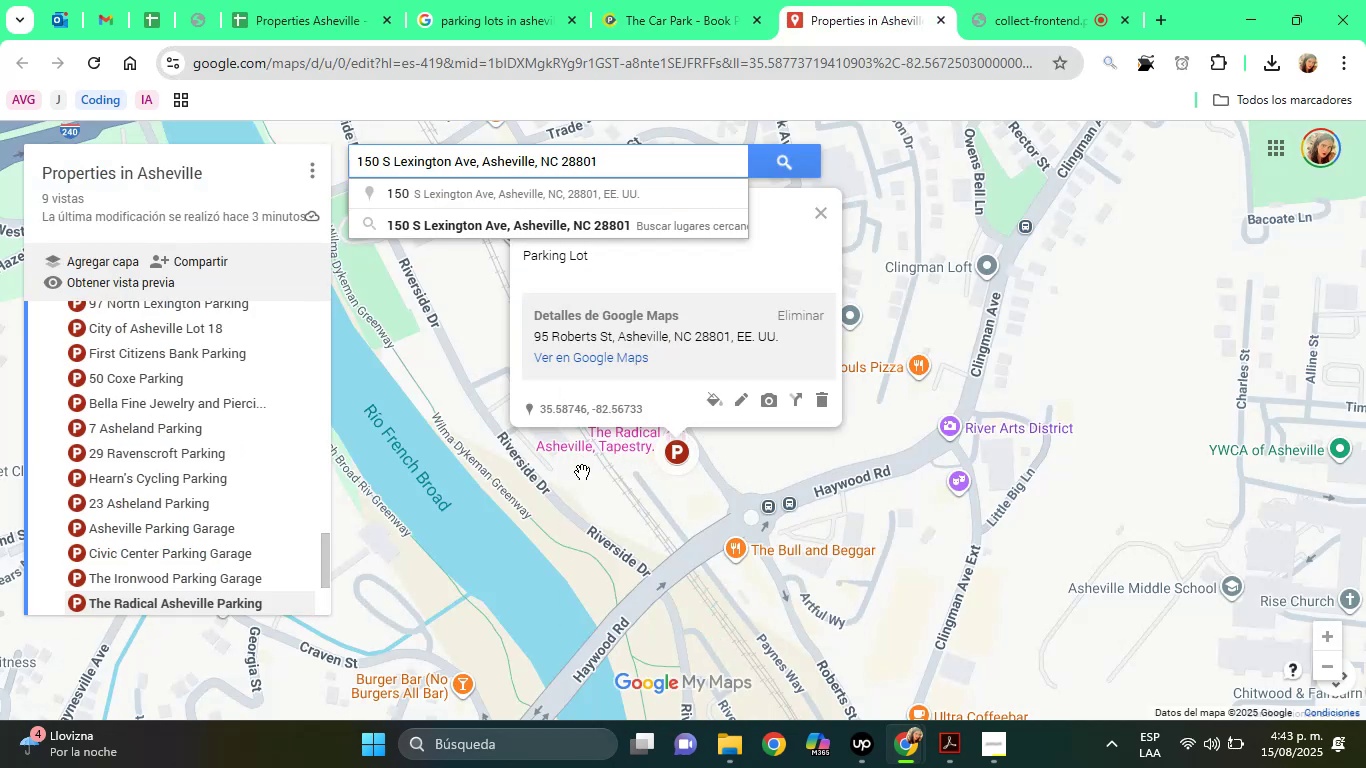 
left_click([584, 231])
 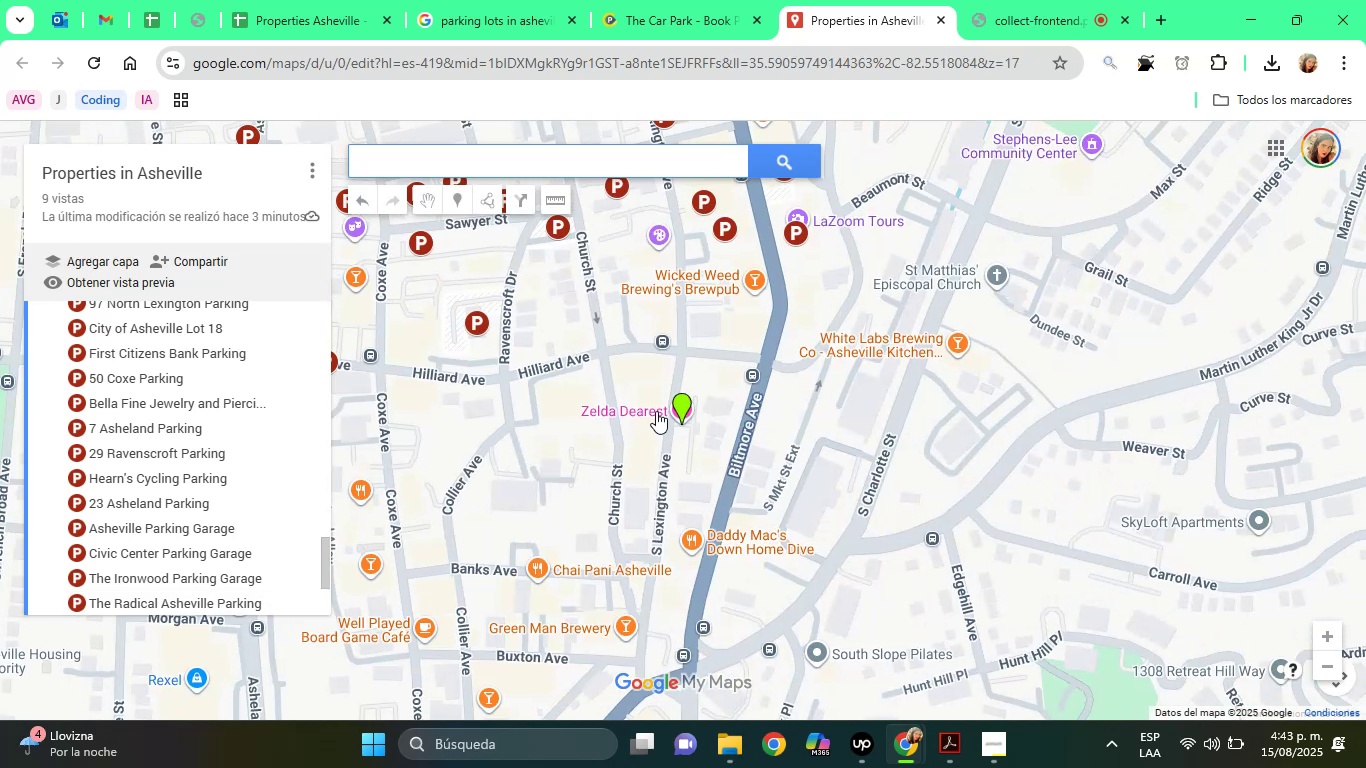 
left_click([681, 406])
 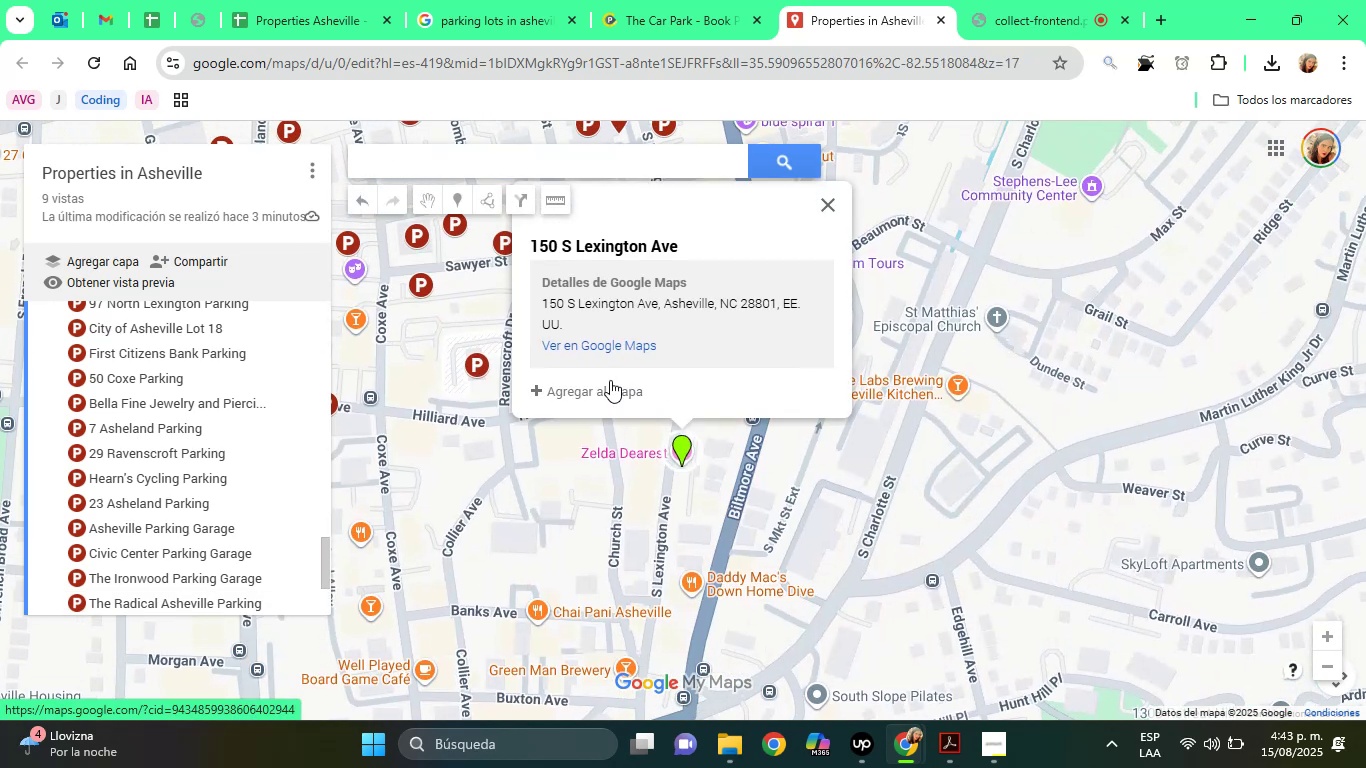 
left_click([610, 387])
 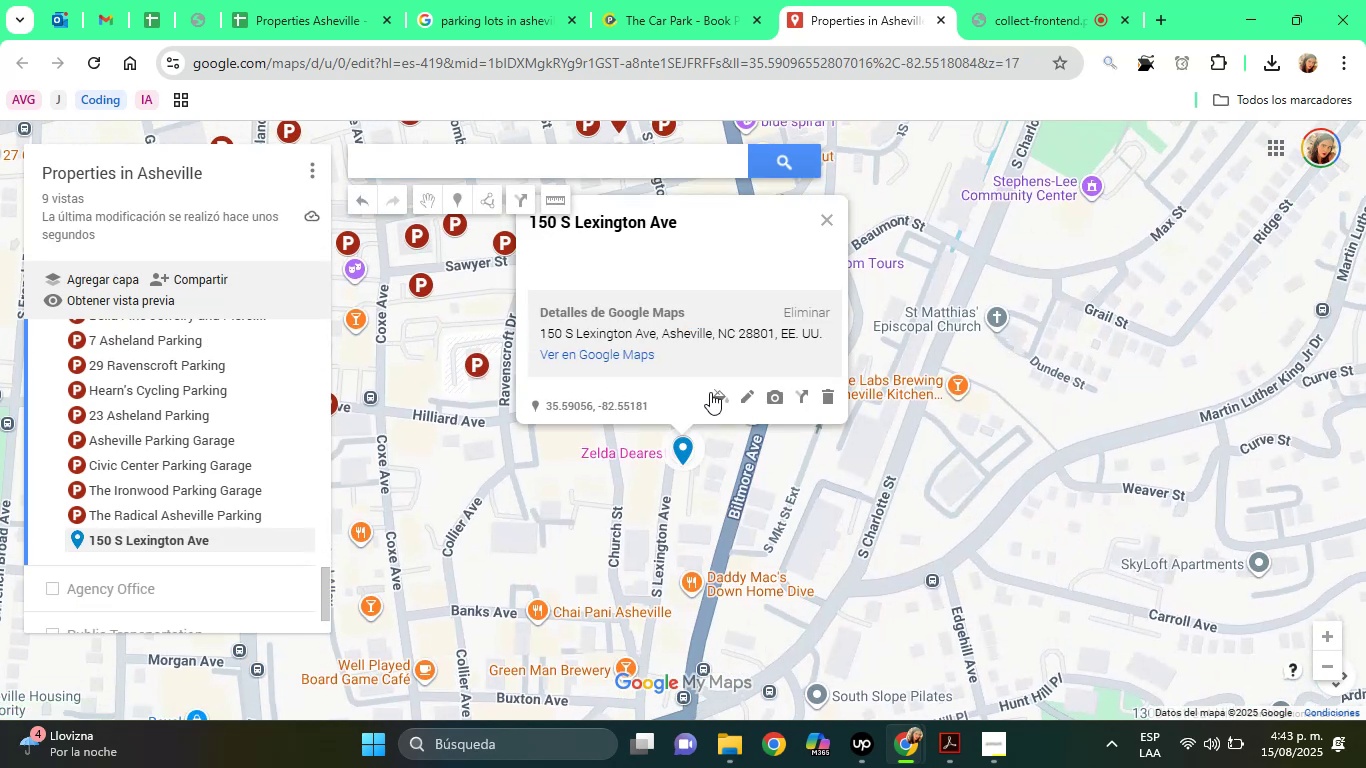 
left_click([719, 395])
 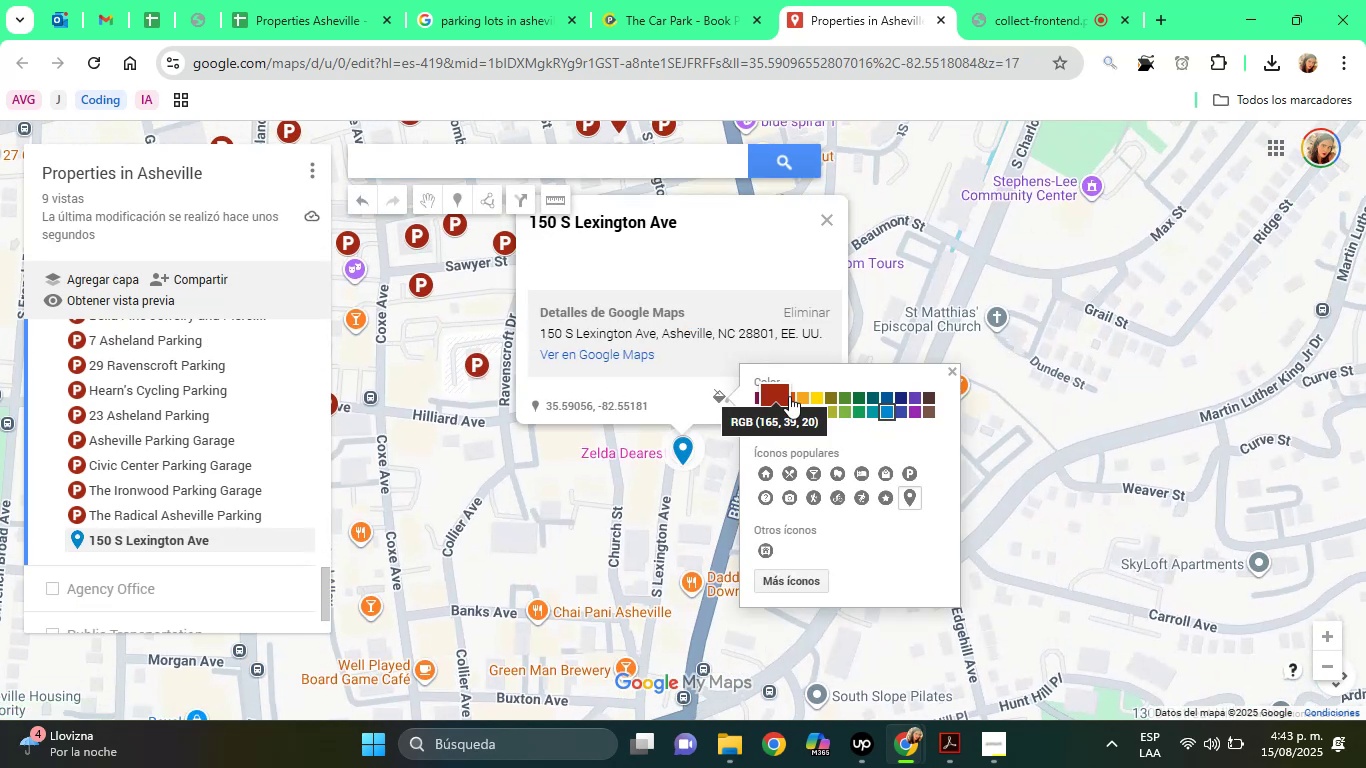 
left_click([789, 396])
 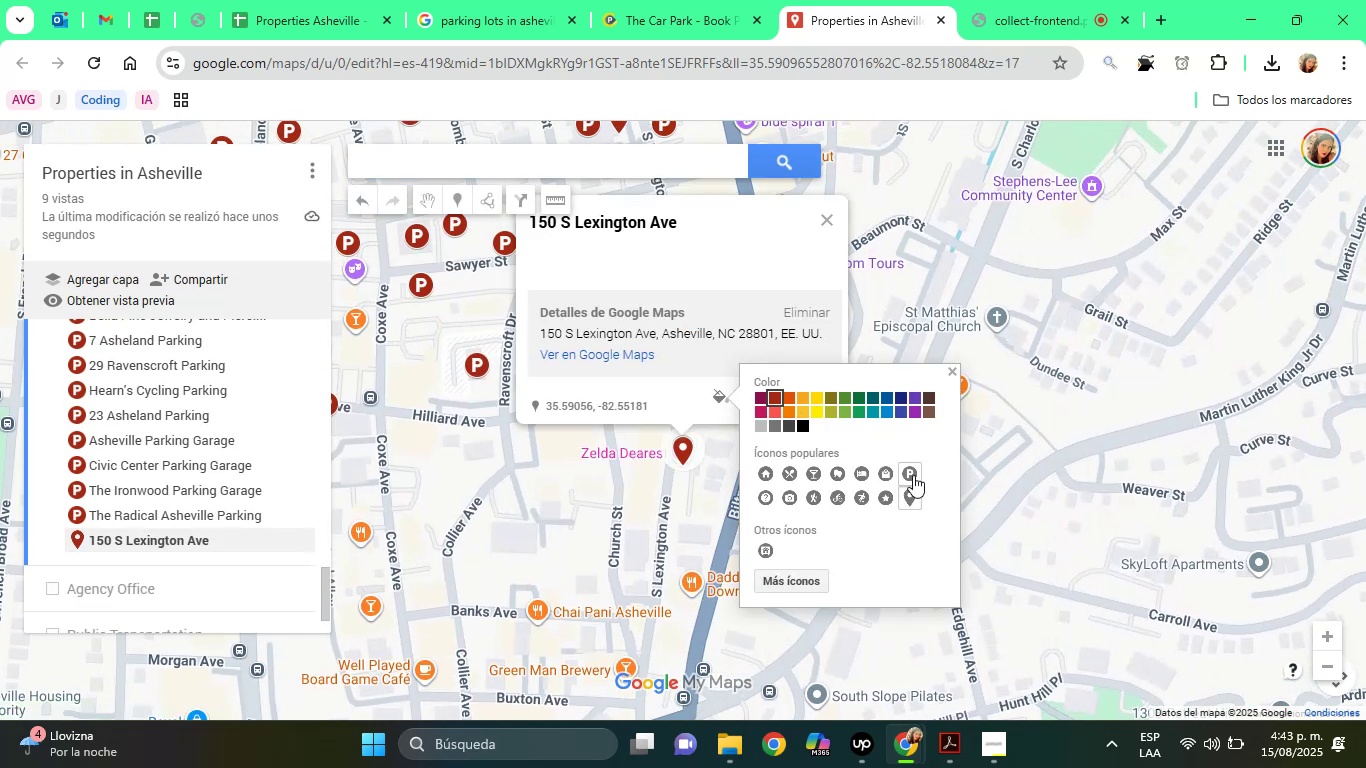 
left_click([914, 475])
 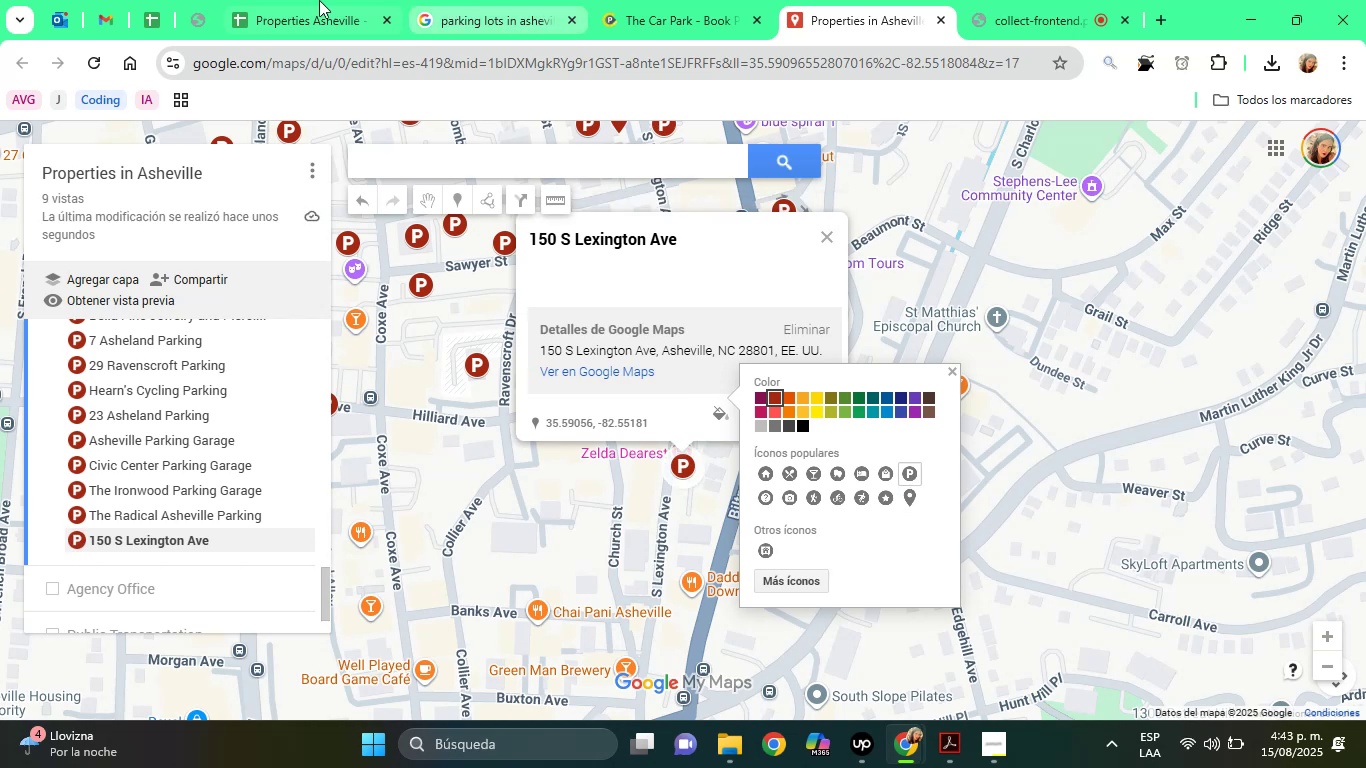 
left_click([300, 0])
 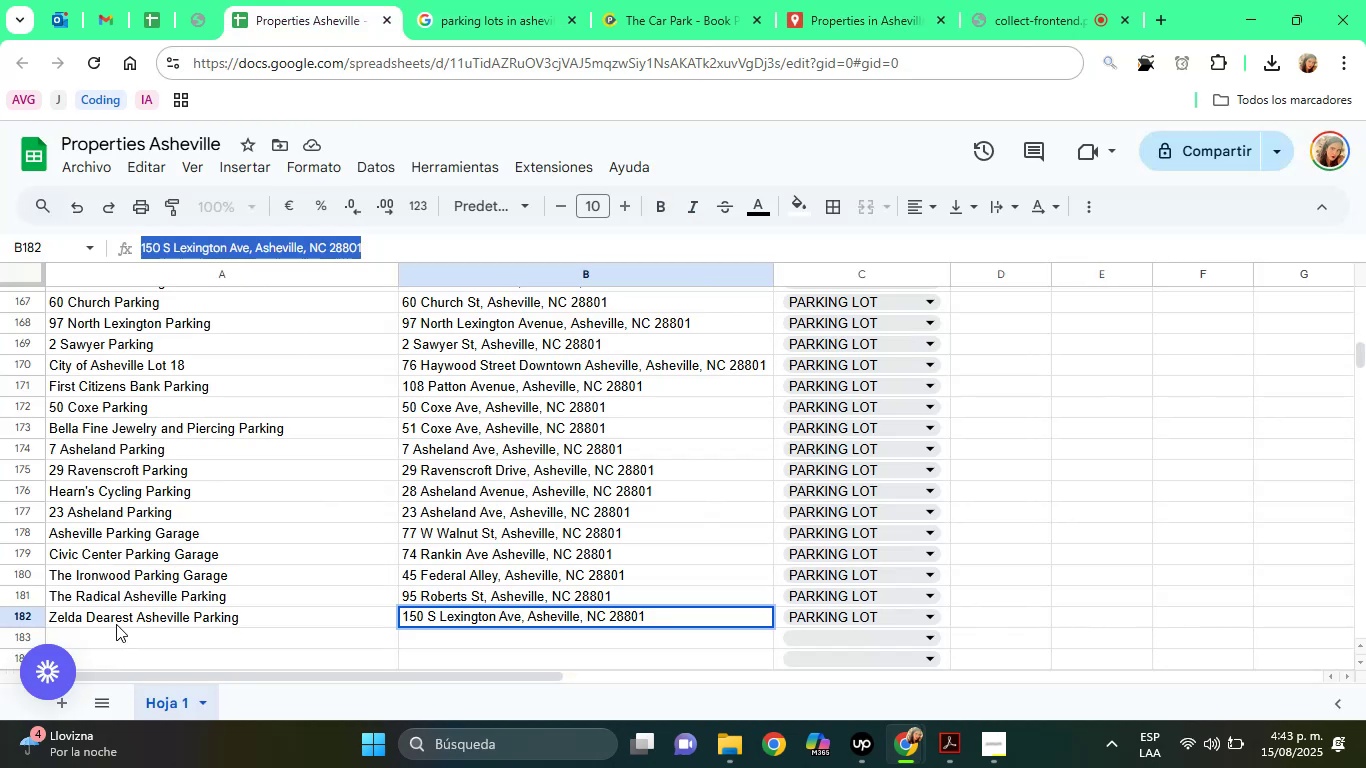 
left_click([106, 614])
 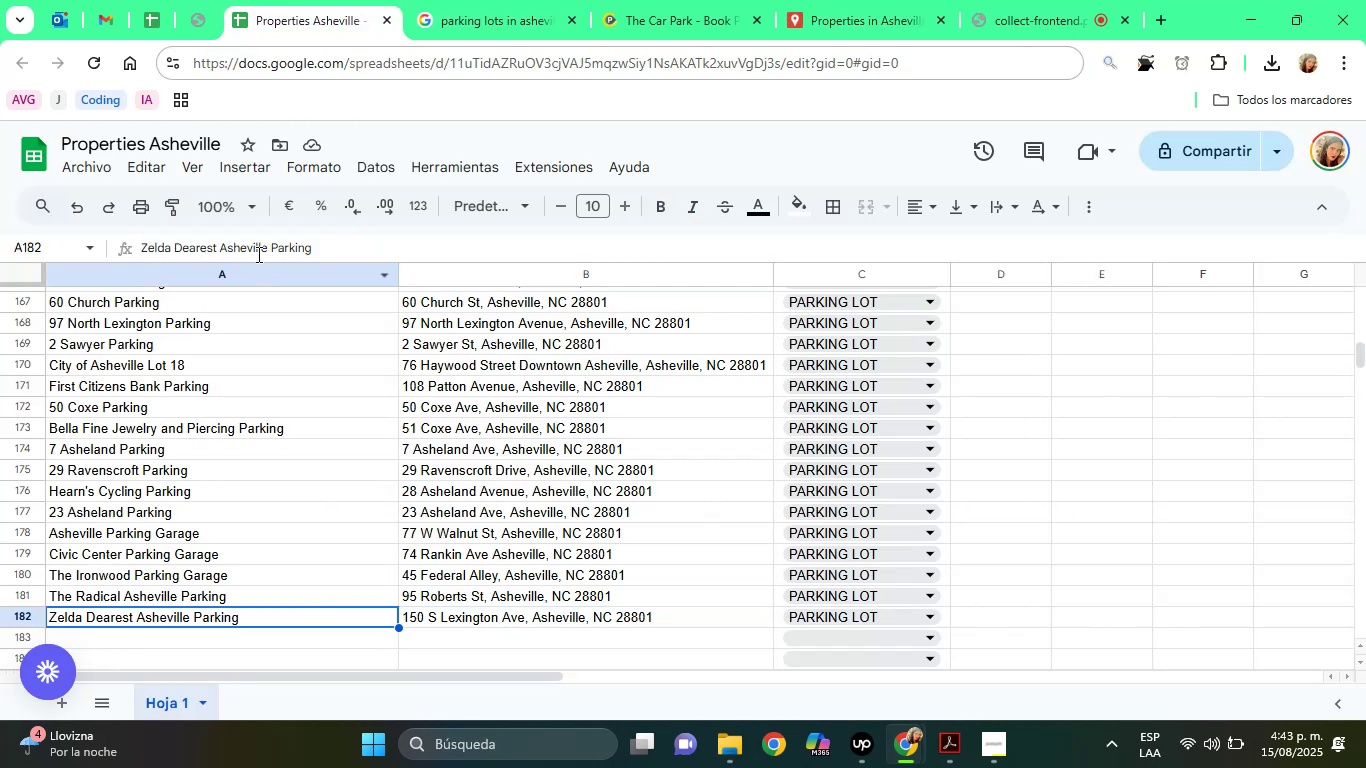 
double_click([257, 254])
 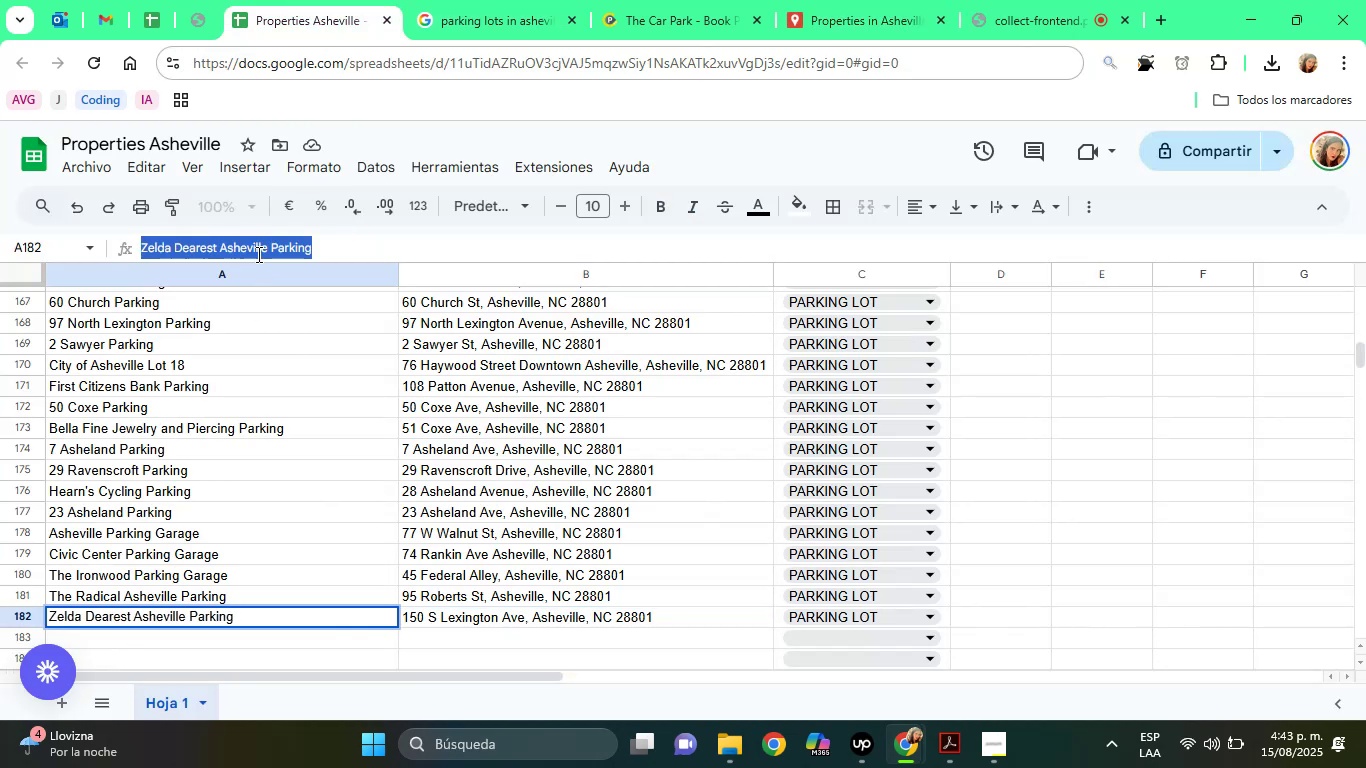 
triple_click([257, 254])
 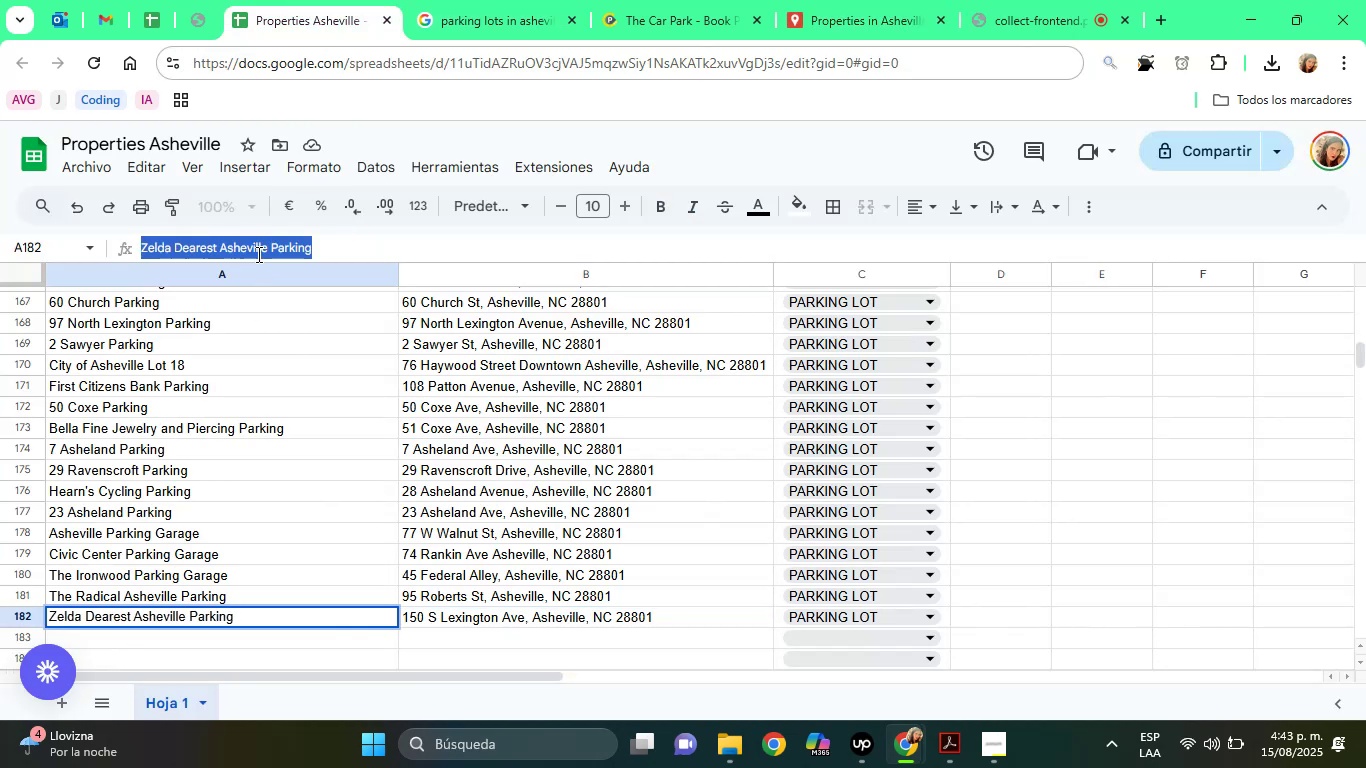 
right_click([257, 254])
 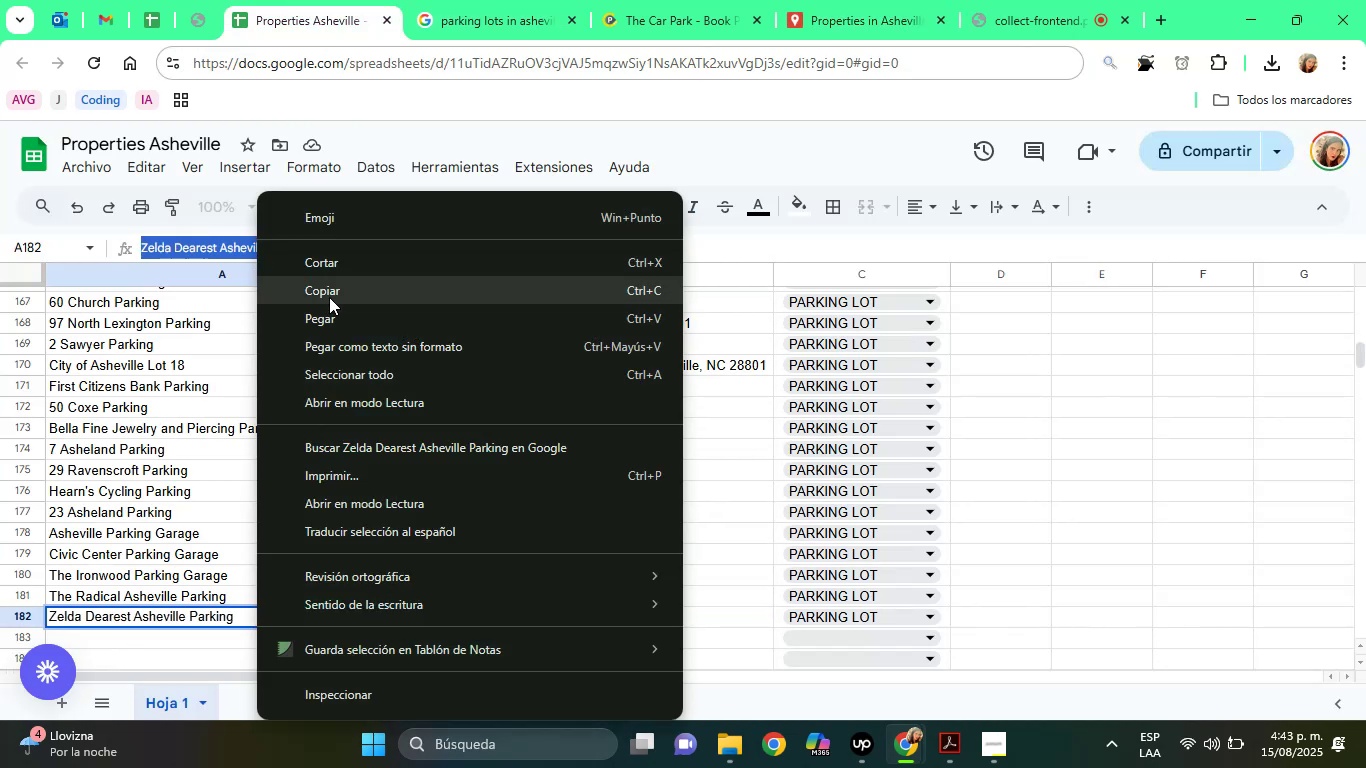 
left_click([329, 289])
 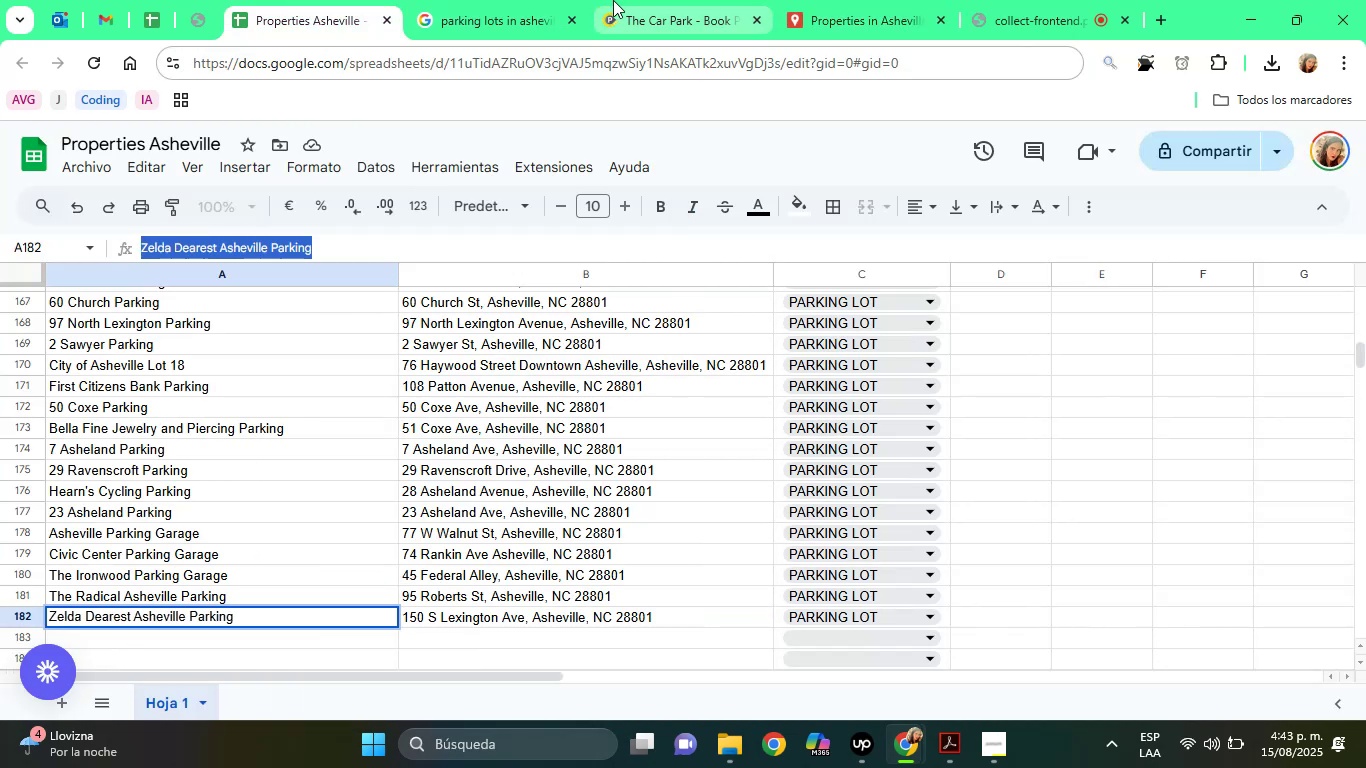 
left_click([613, 0])
 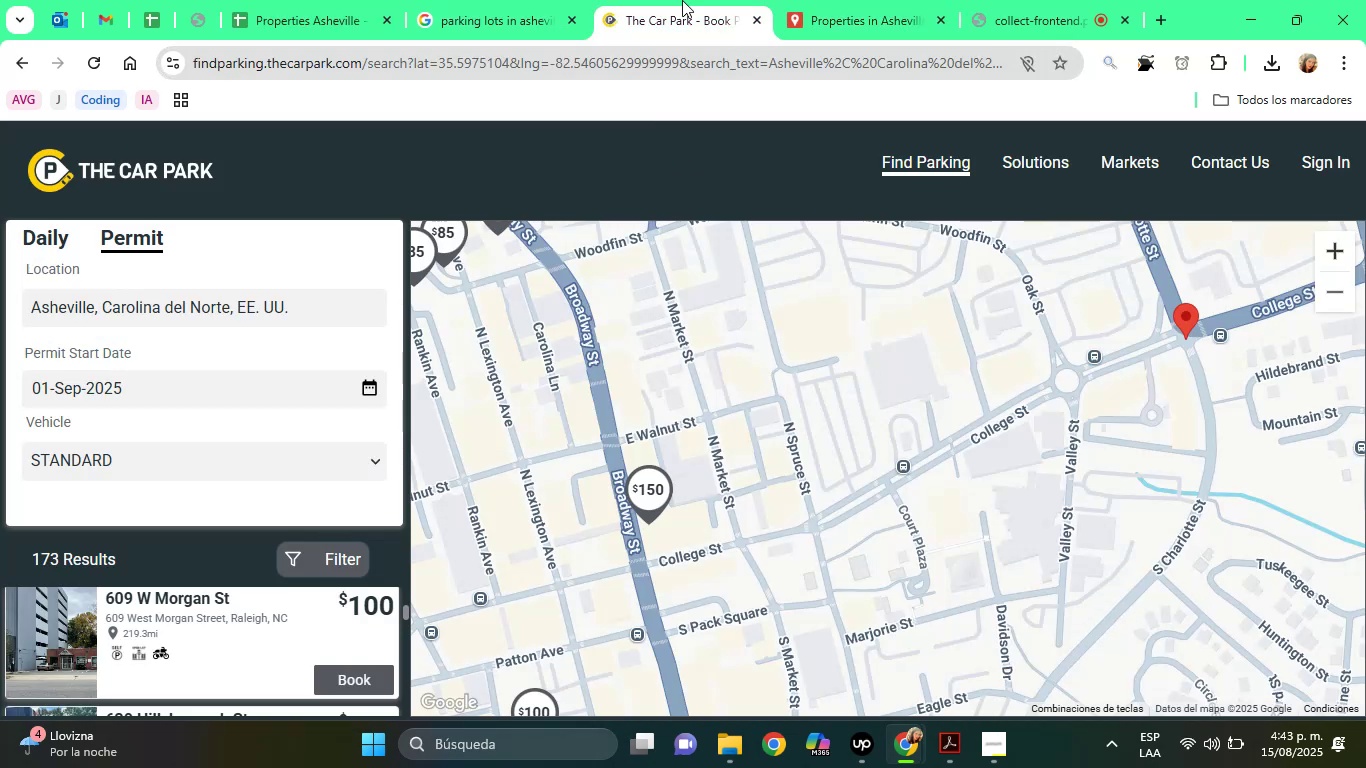 
left_click([817, 0])
 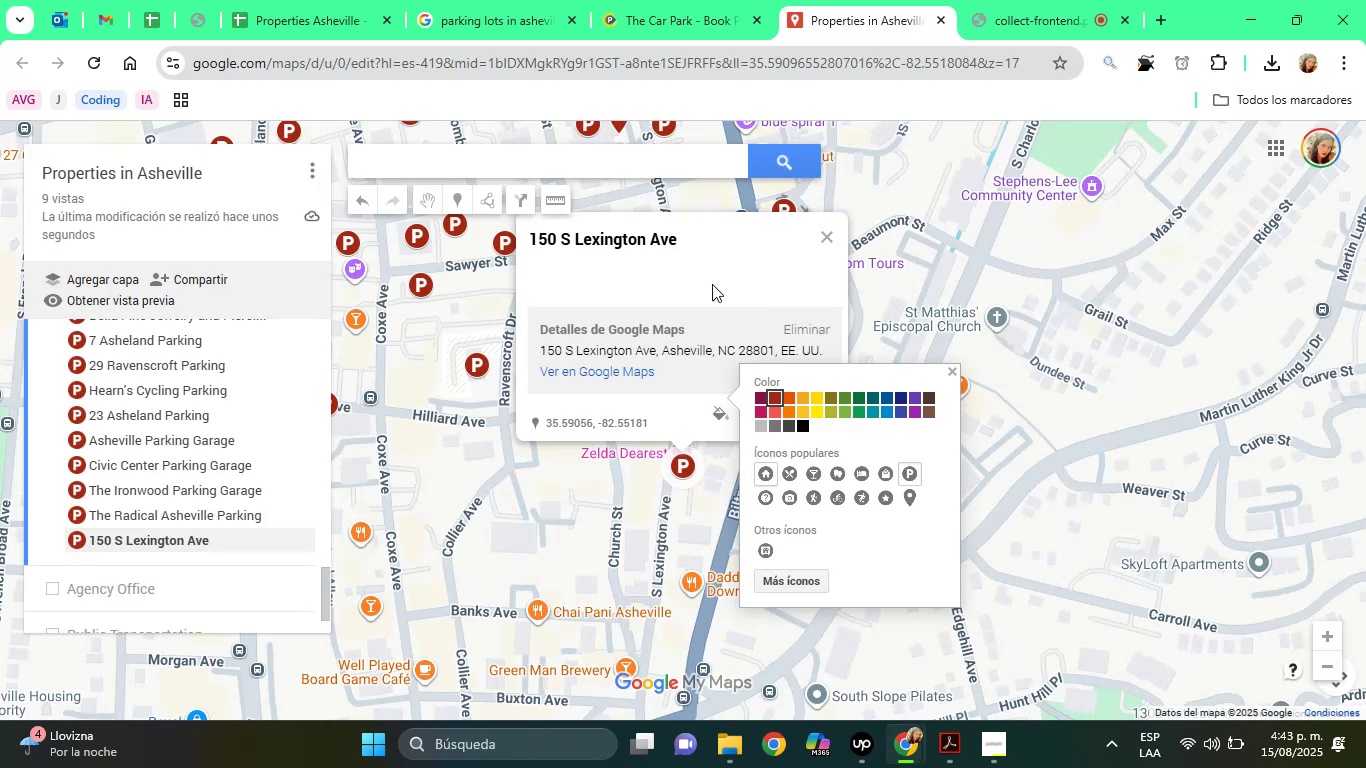 
left_click([712, 284])
 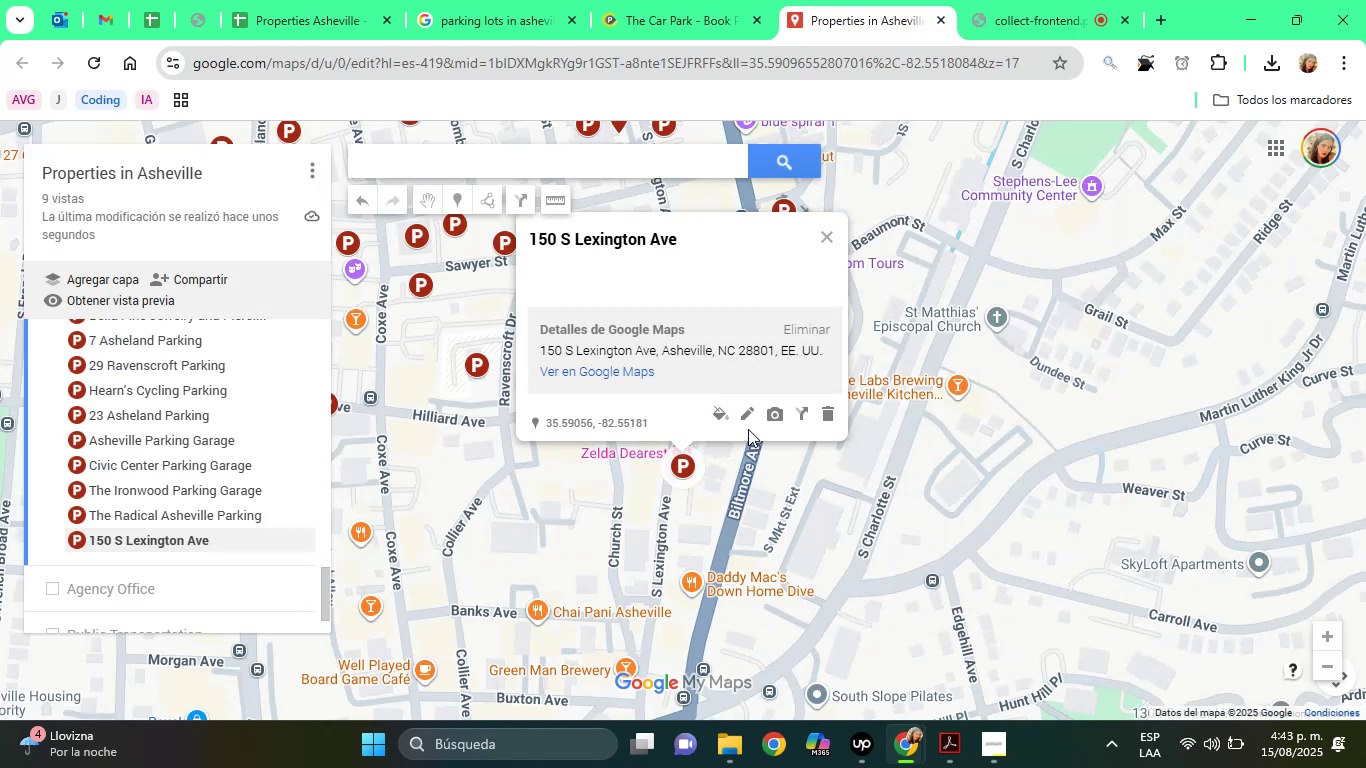 
left_click([748, 429])
 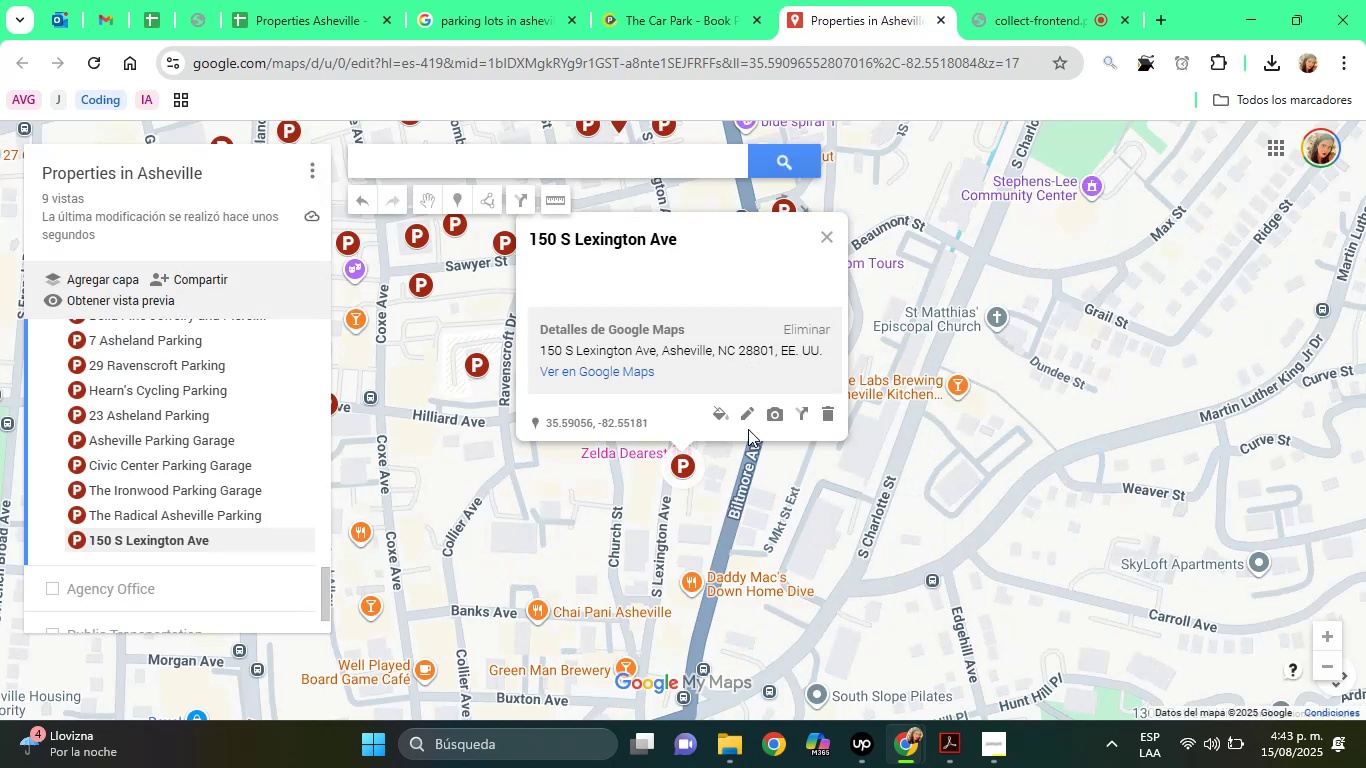 
wait(7.32)
 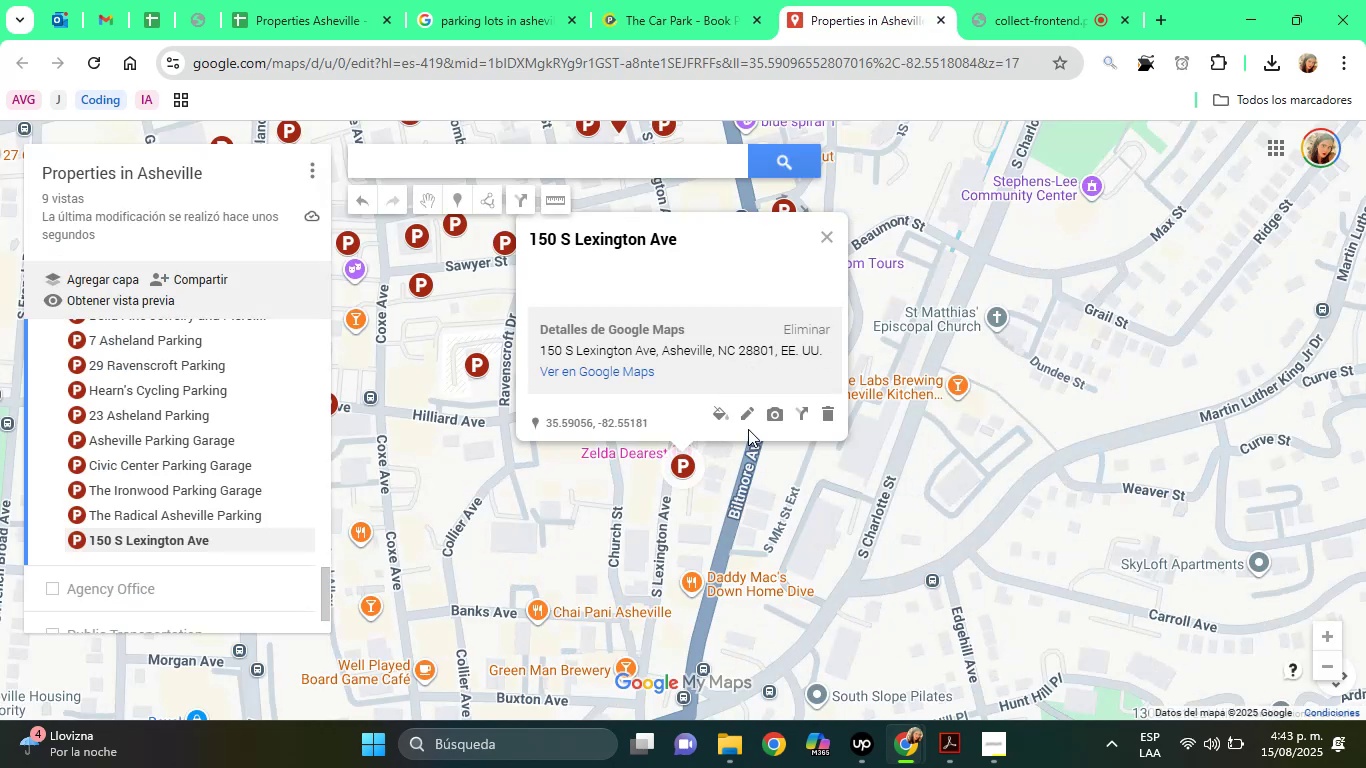 
left_click([753, 412])
 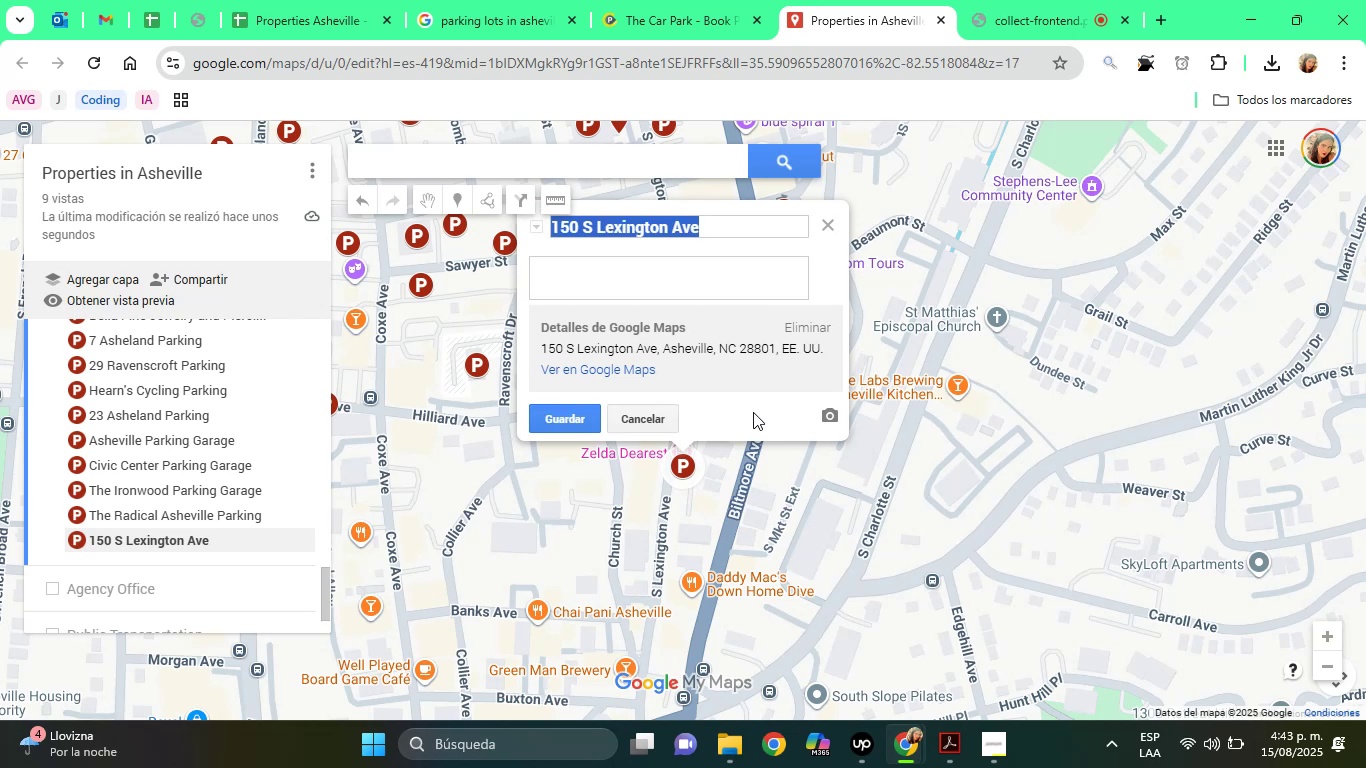 
key(Control+ControlLeft)
 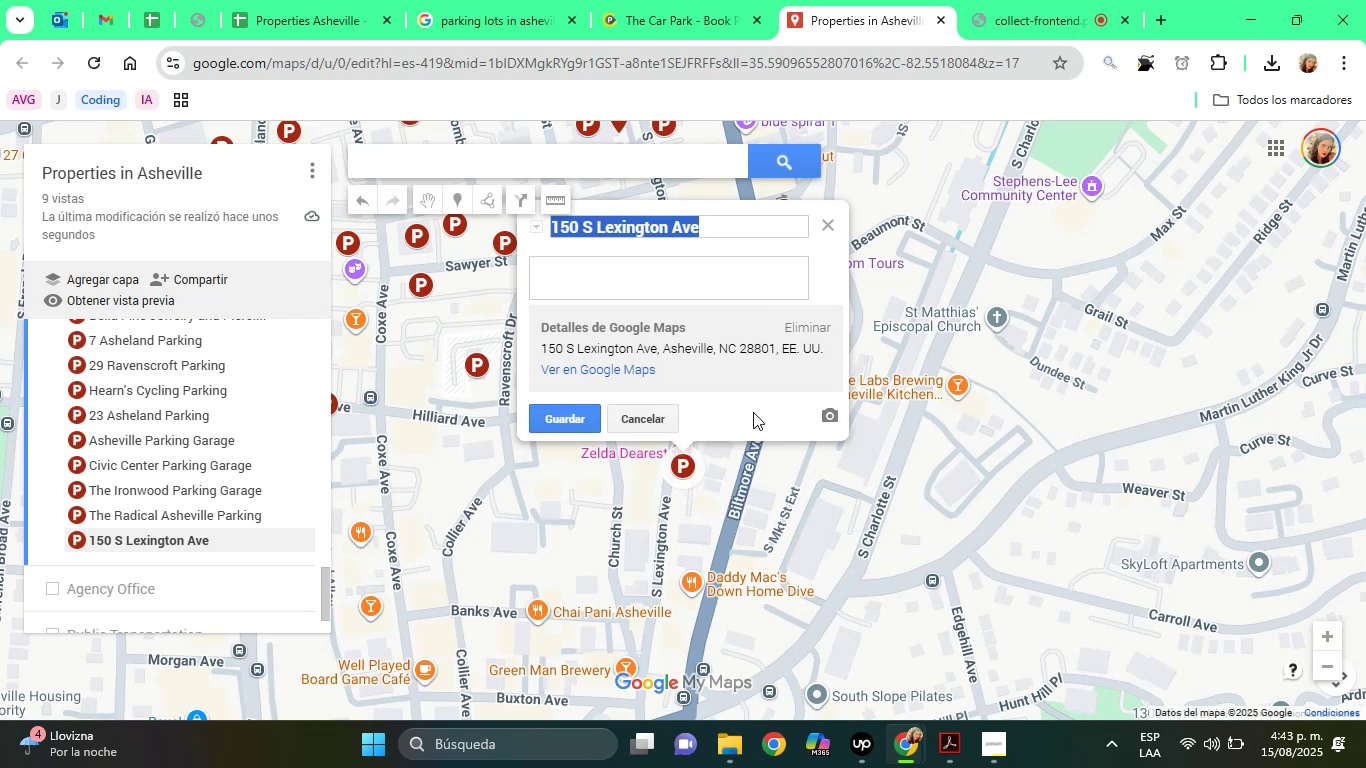 
key(Control+V)
 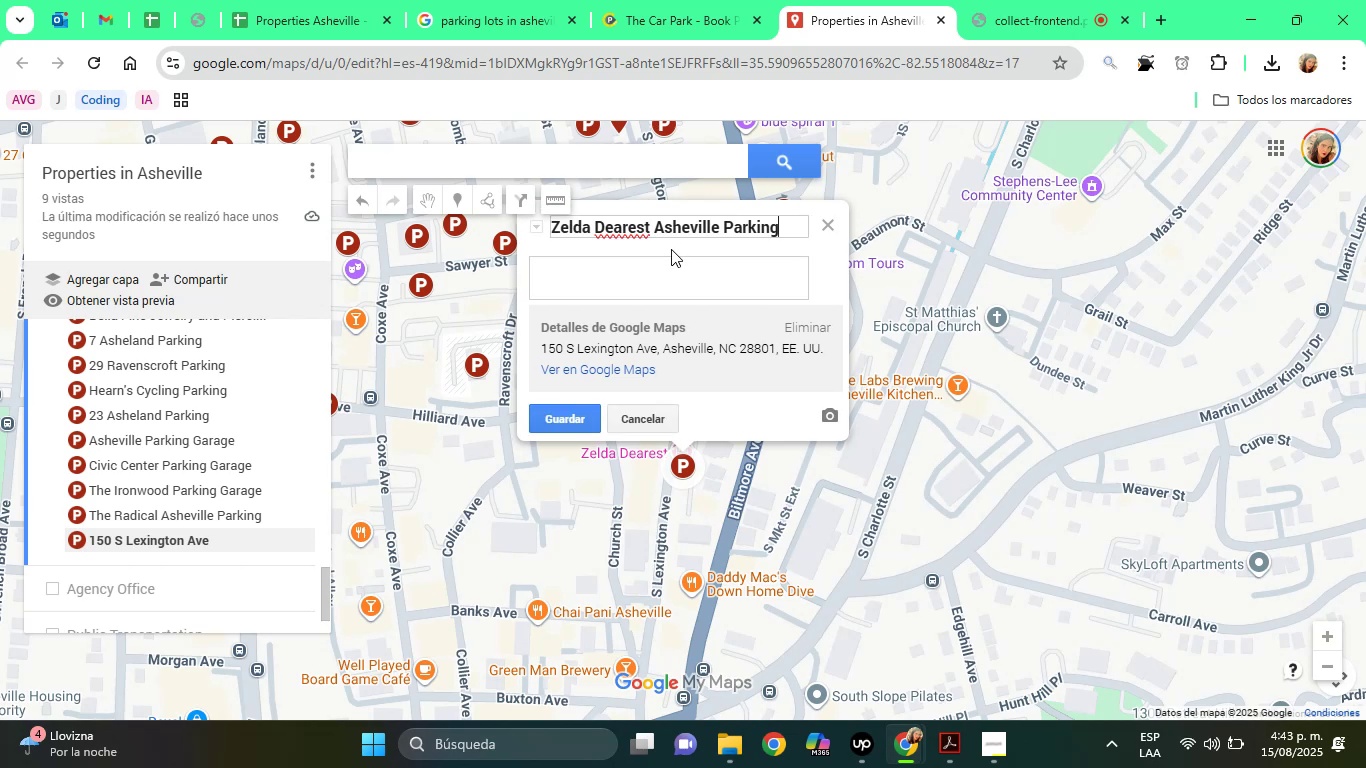 
left_click([663, 281])
 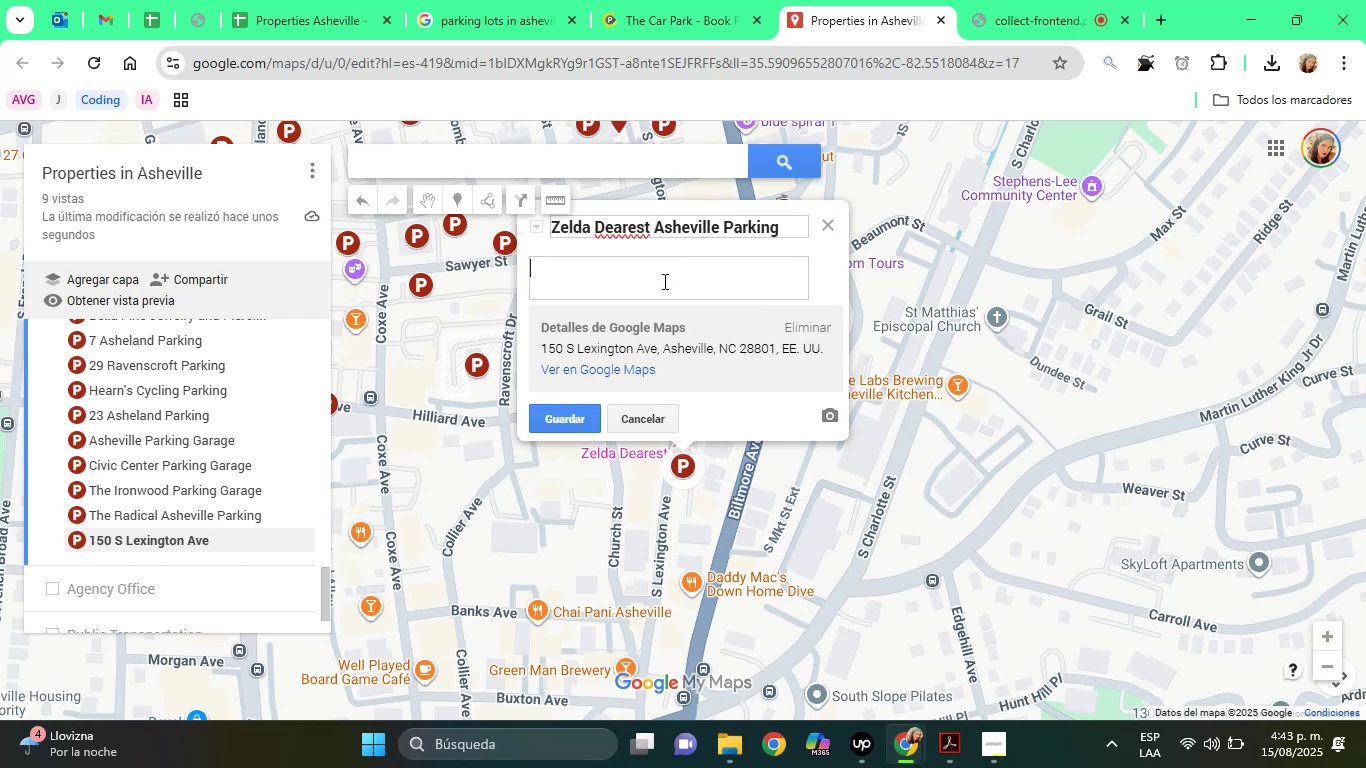 
type(Parking Lot)
 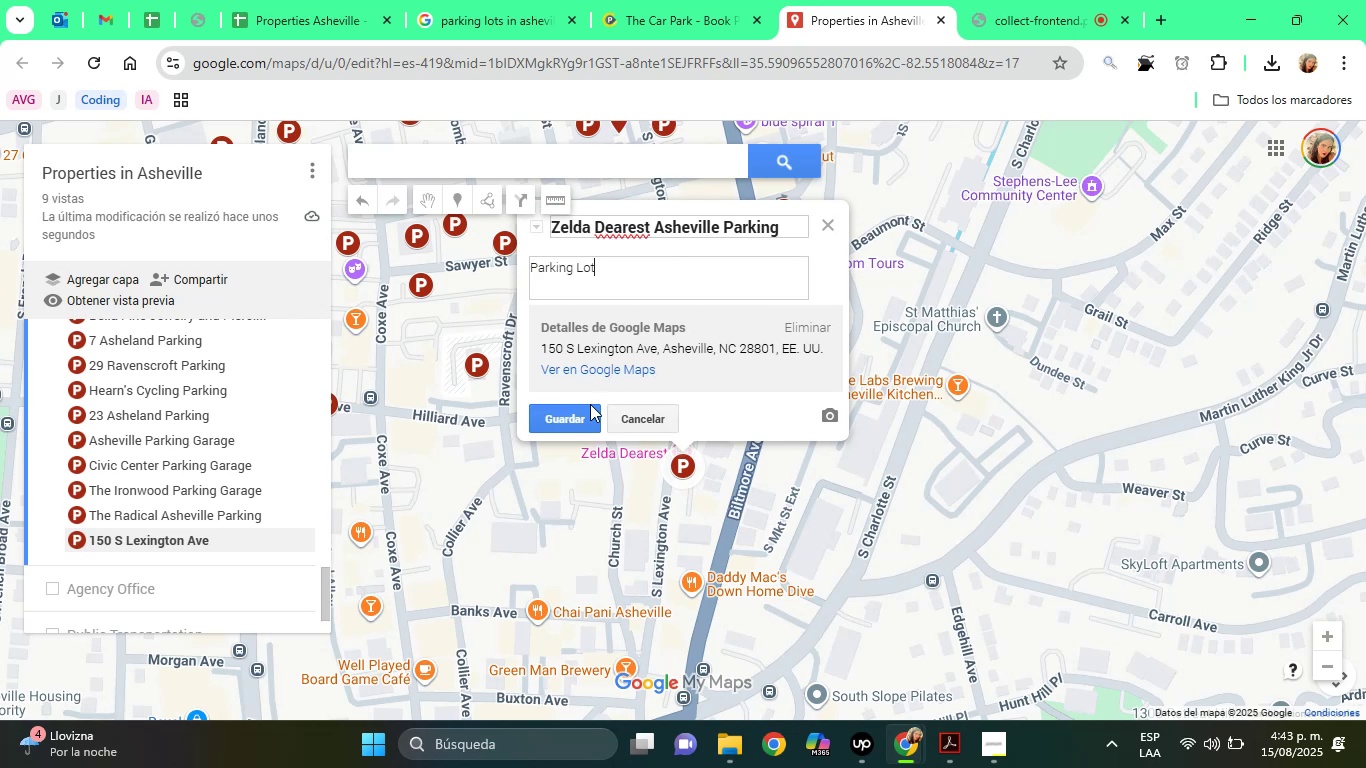 
left_click([583, 411])
 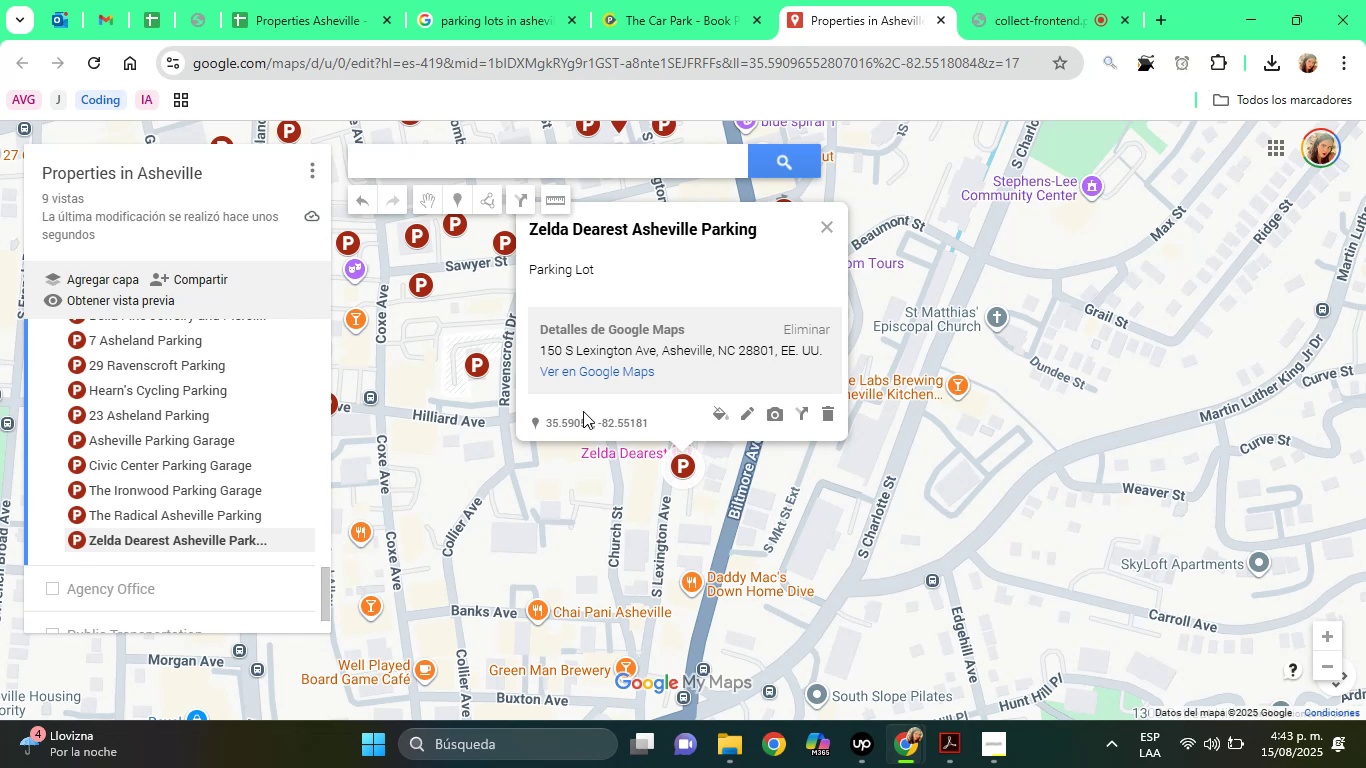 
wait(17.57)
 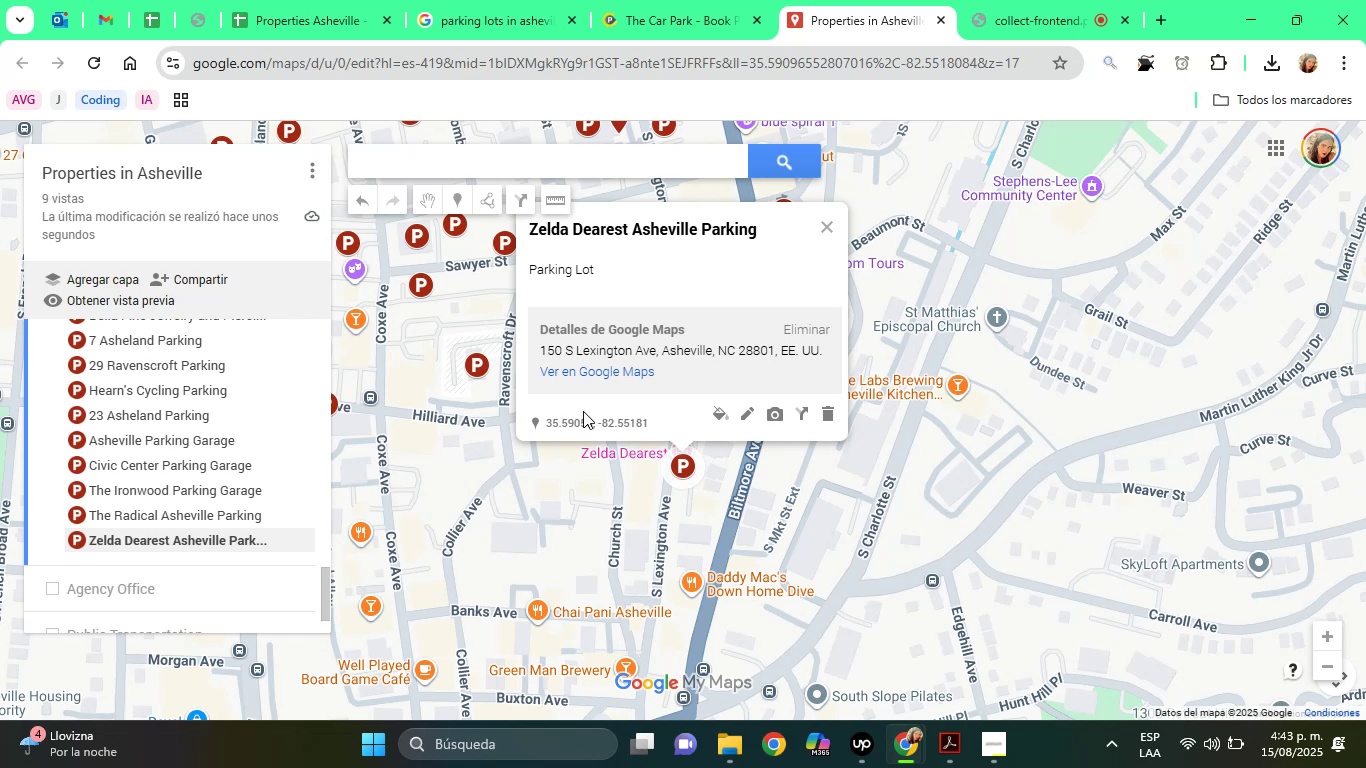 
left_click([476, 0])
 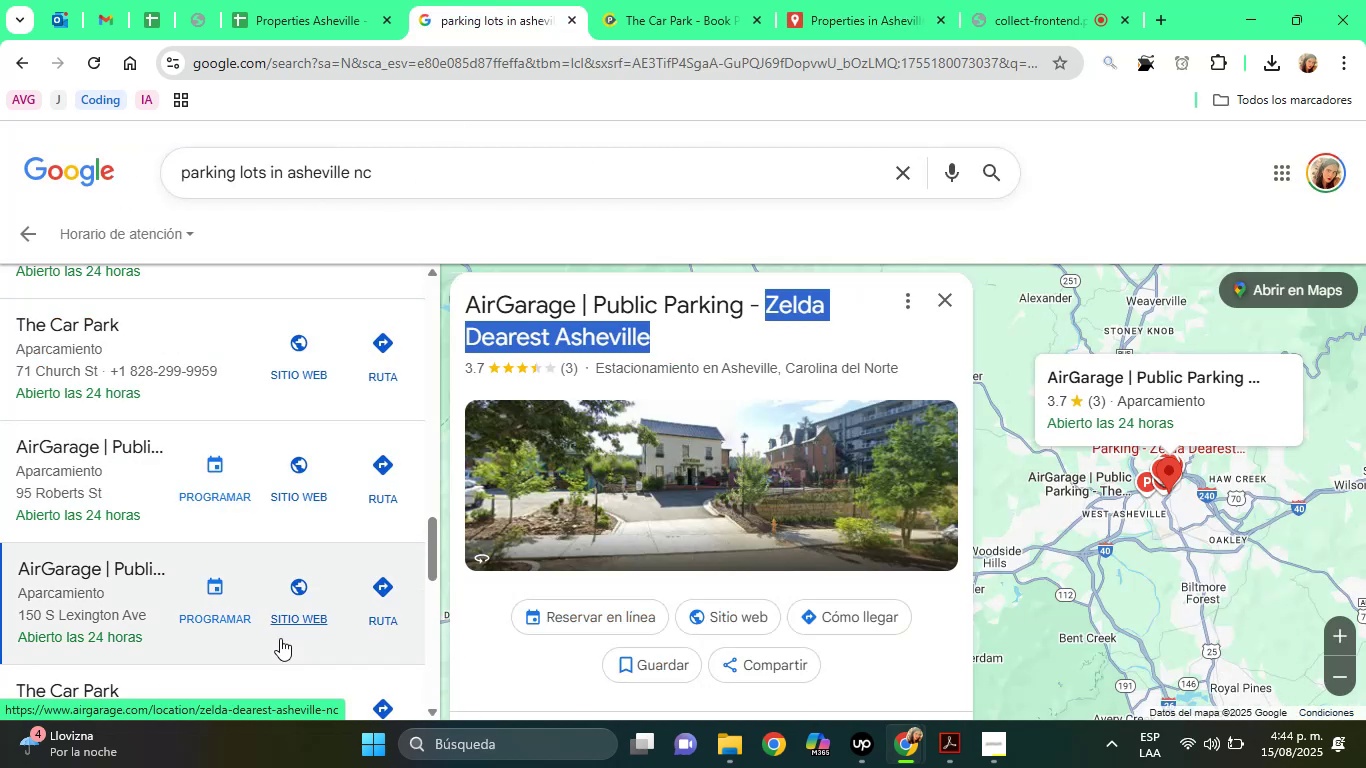 
left_click_drag(start_coordinate=[436, 551], to_coordinate=[431, 595])
 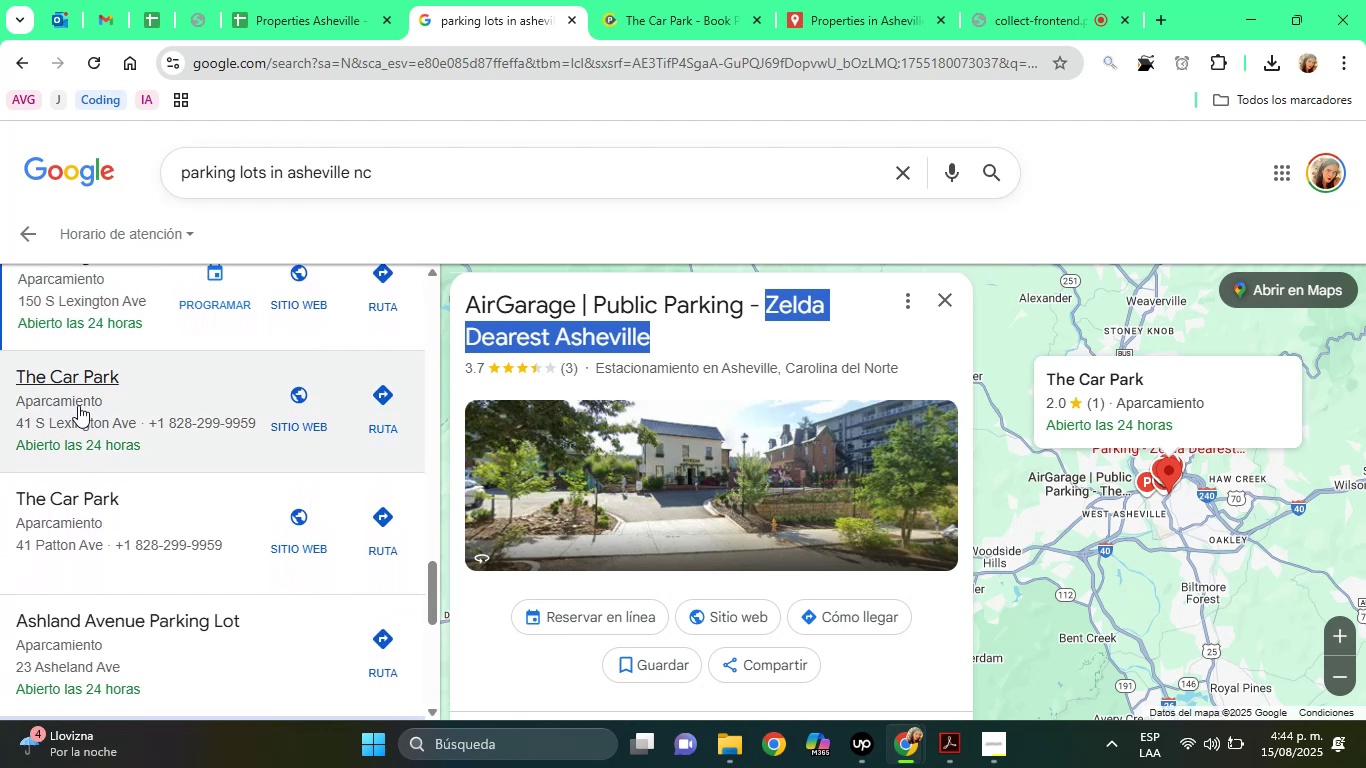 
left_click([83, 406])
 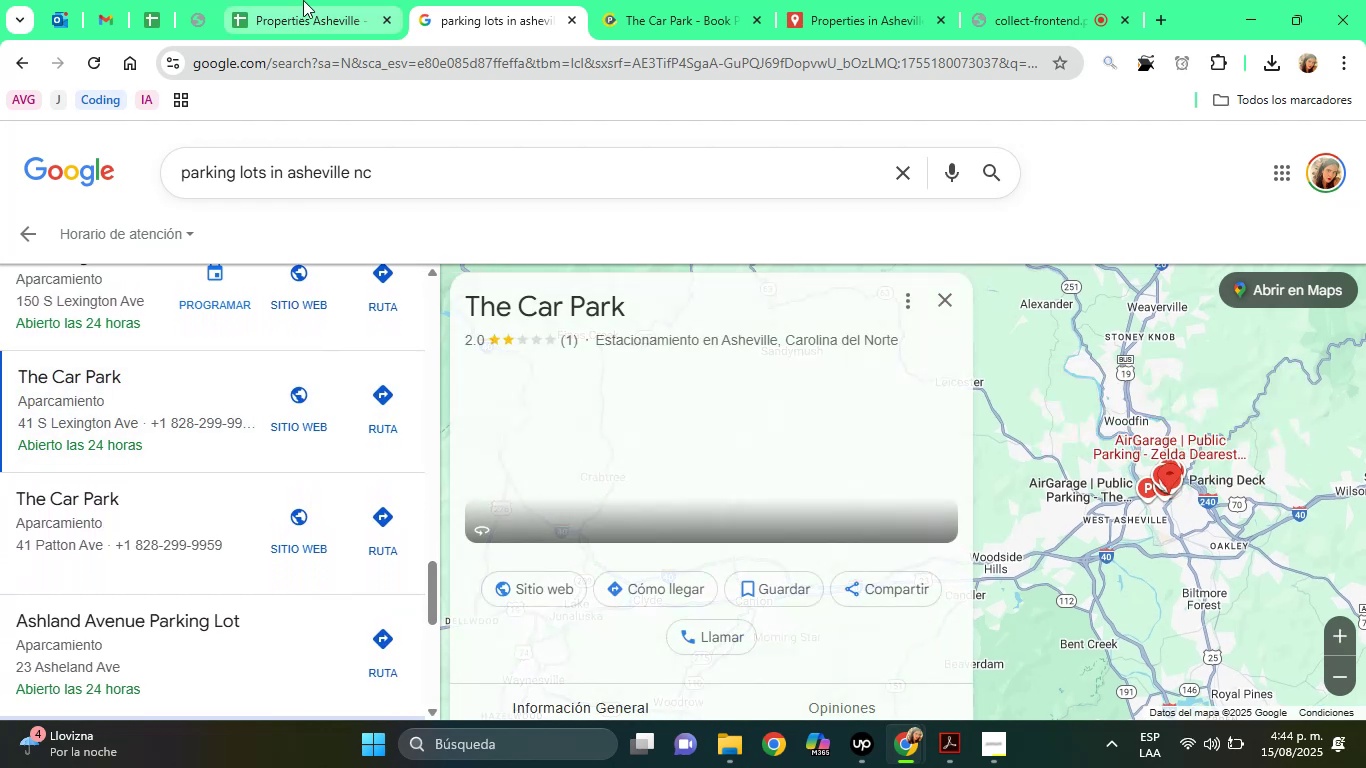 
left_click([309, 0])
 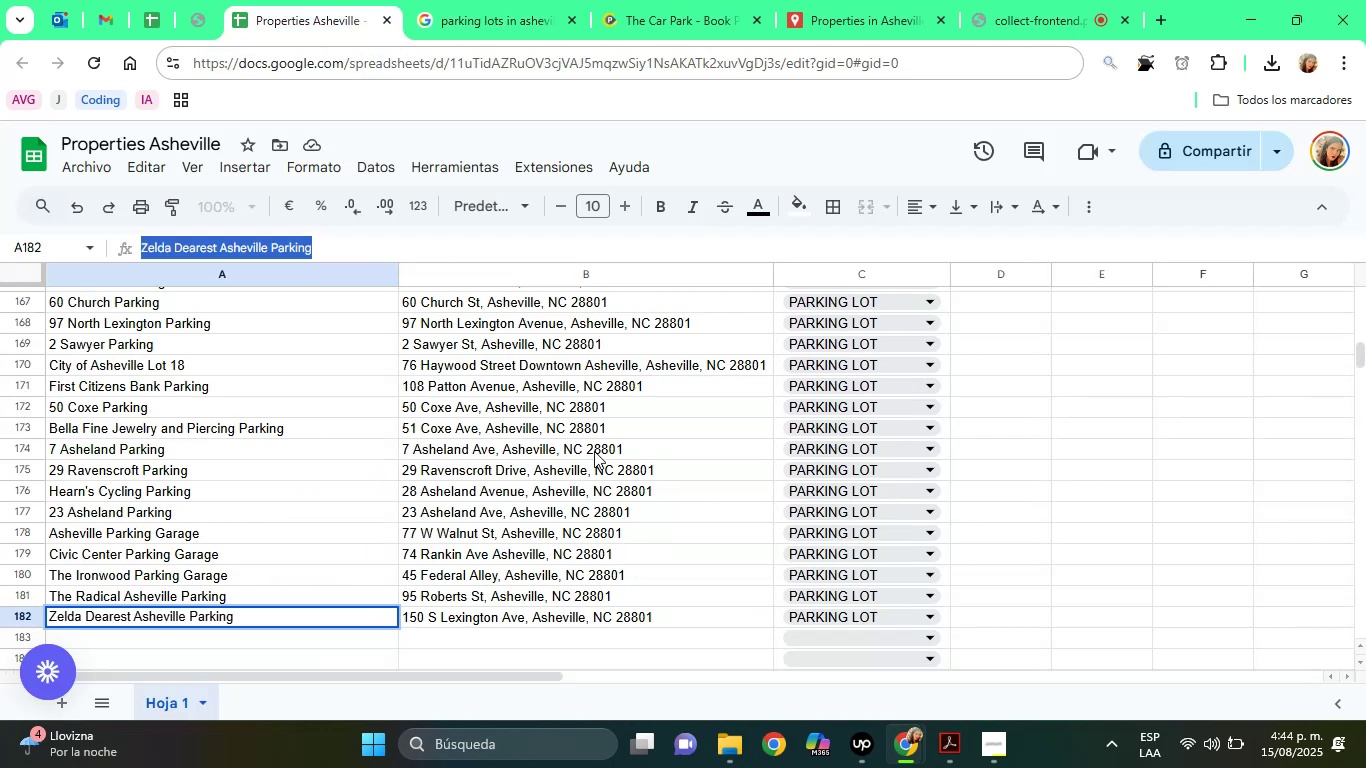 
left_click([509, 568])
 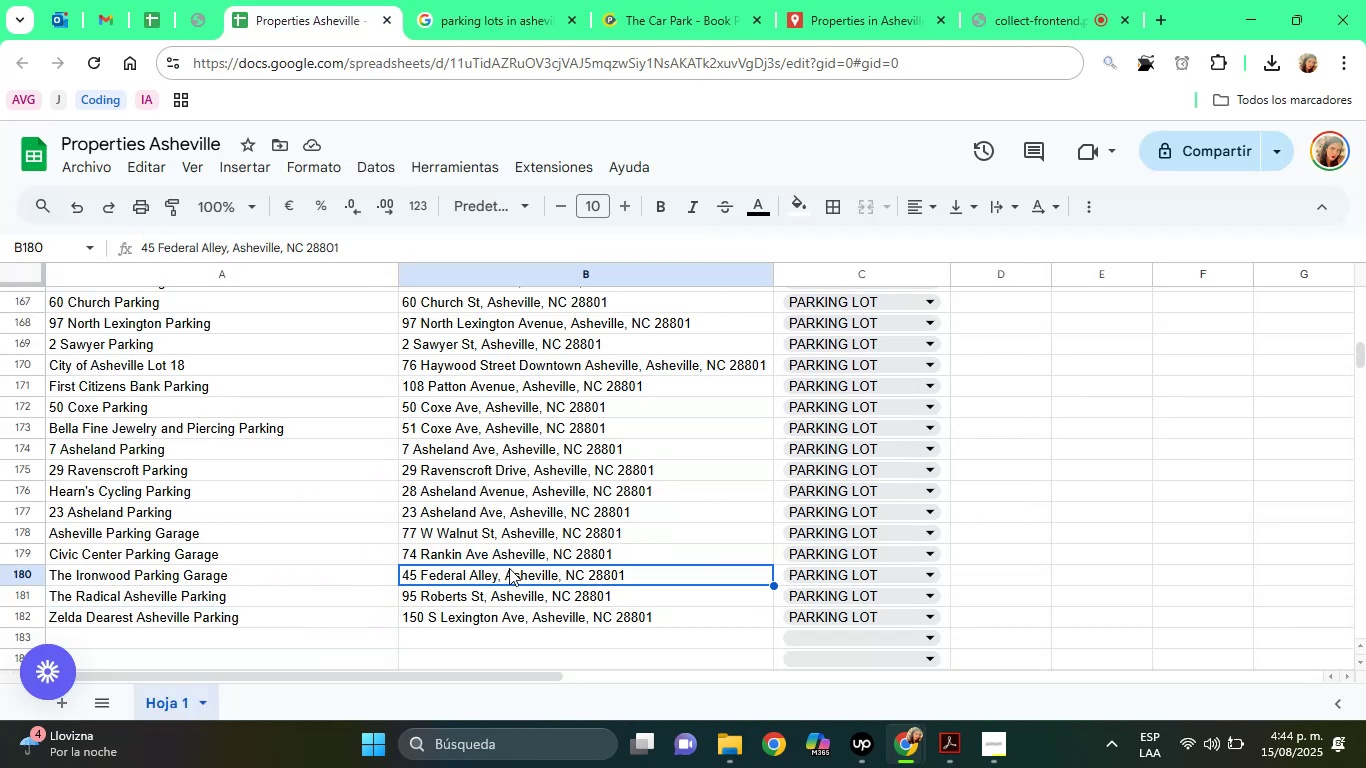 
key(ArrowUp)
 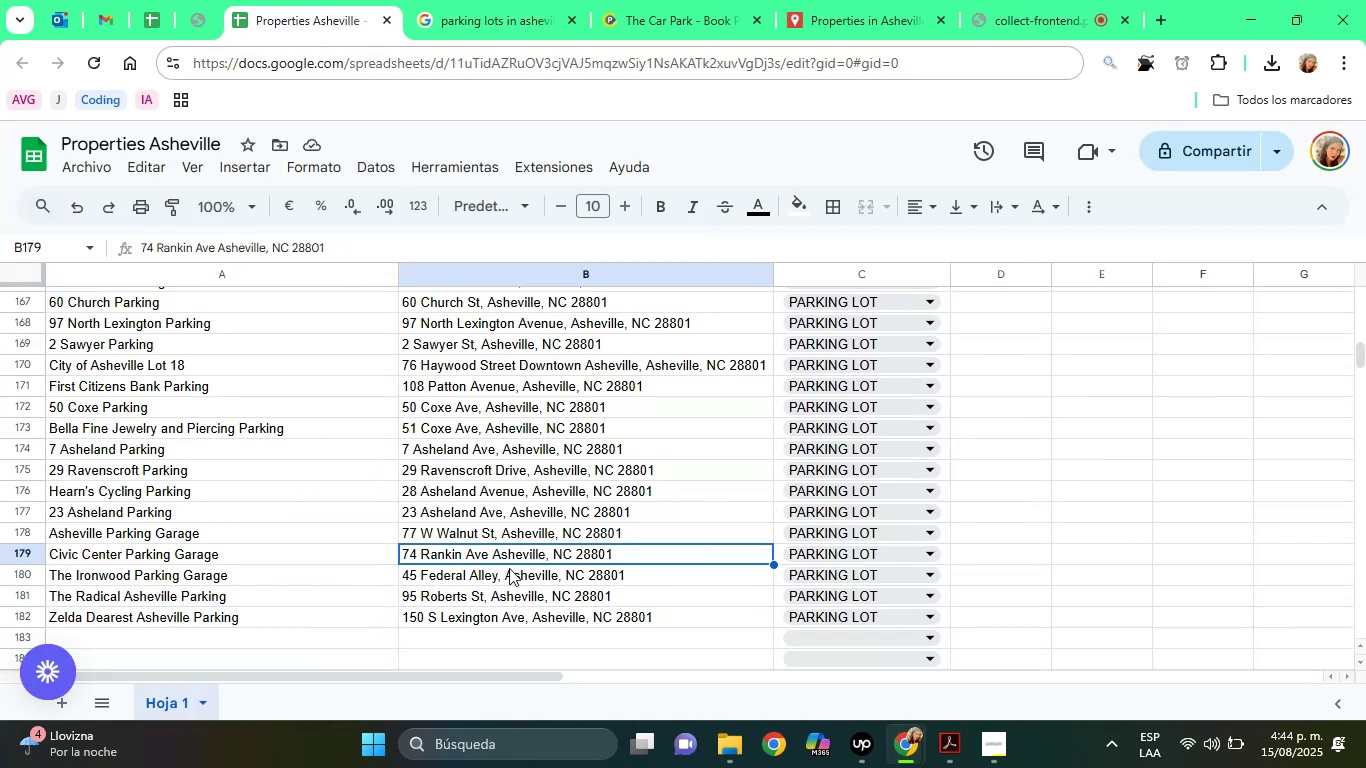 
key(ArrowUp)
 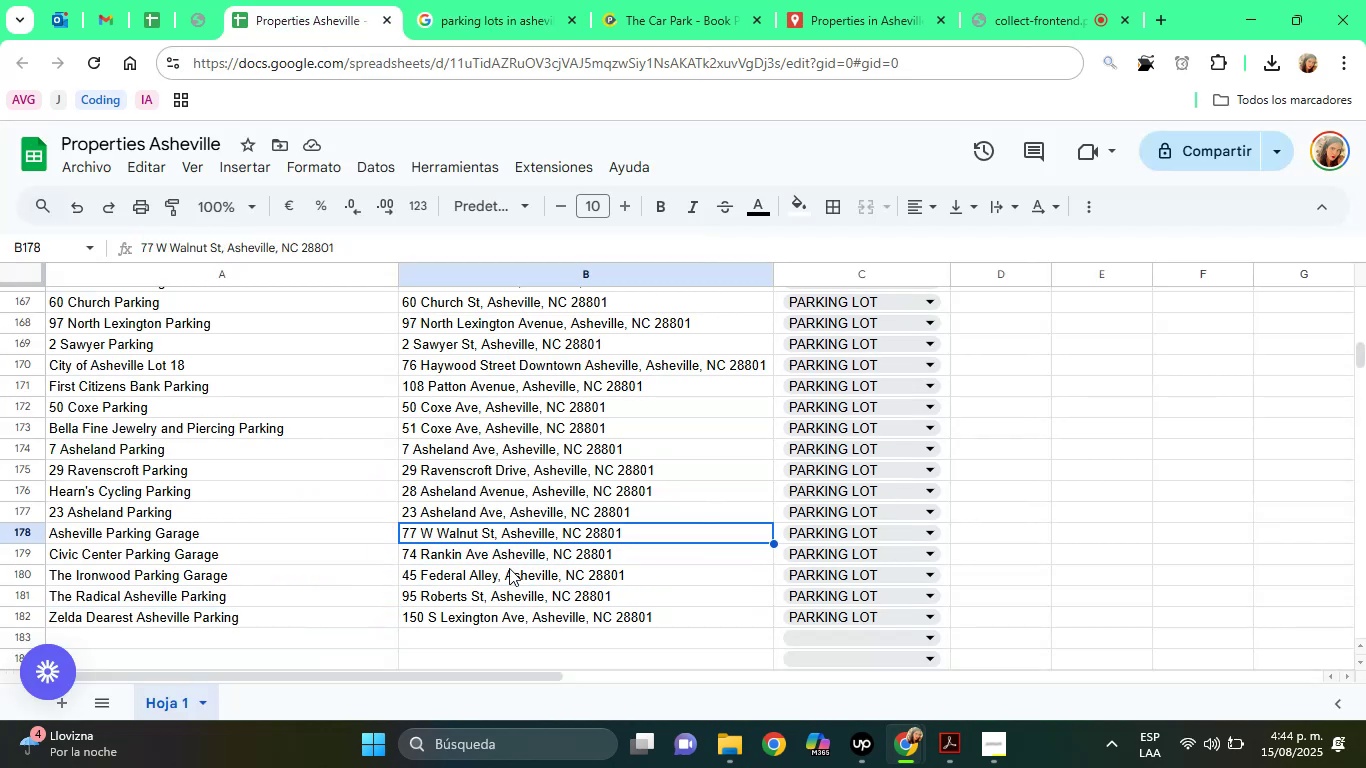 
hold_key(key=ArrowUp, duration=0.67)
 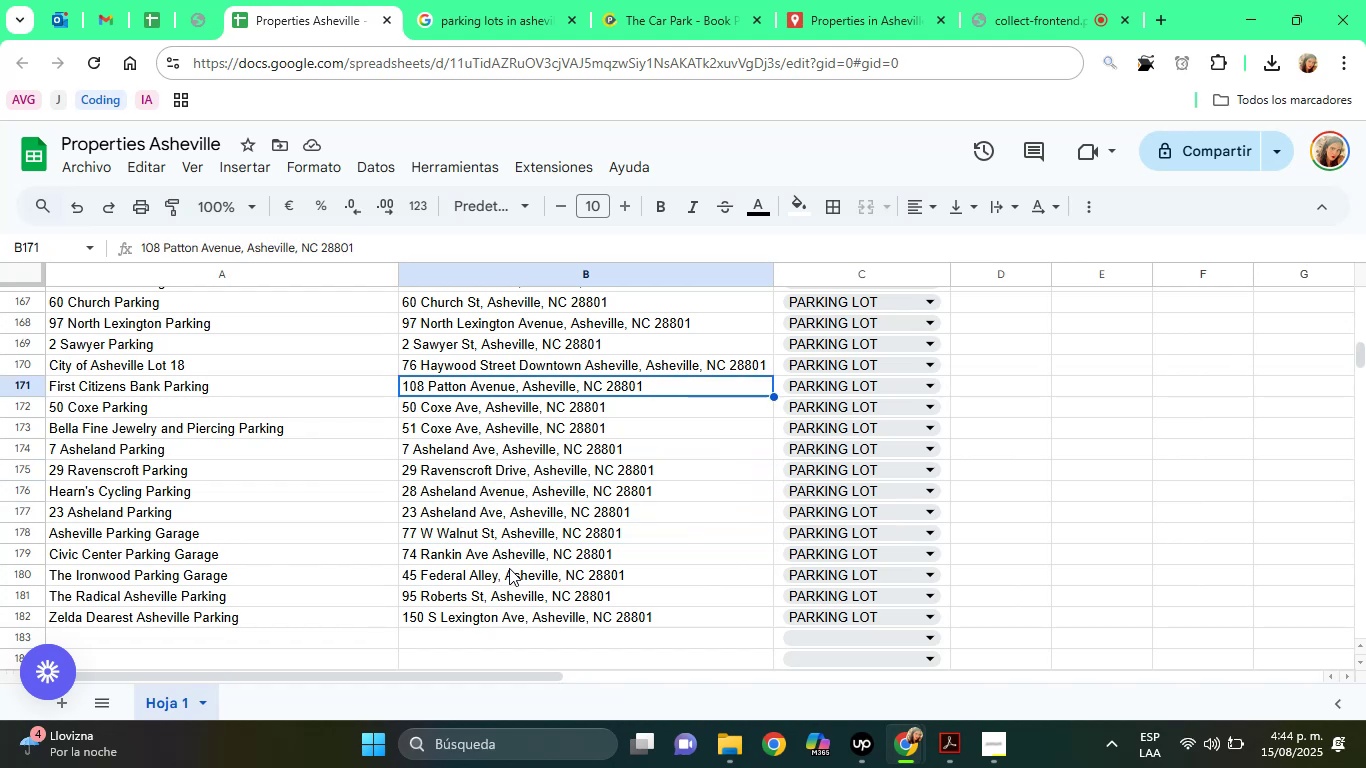 
key(ArrowUp)
 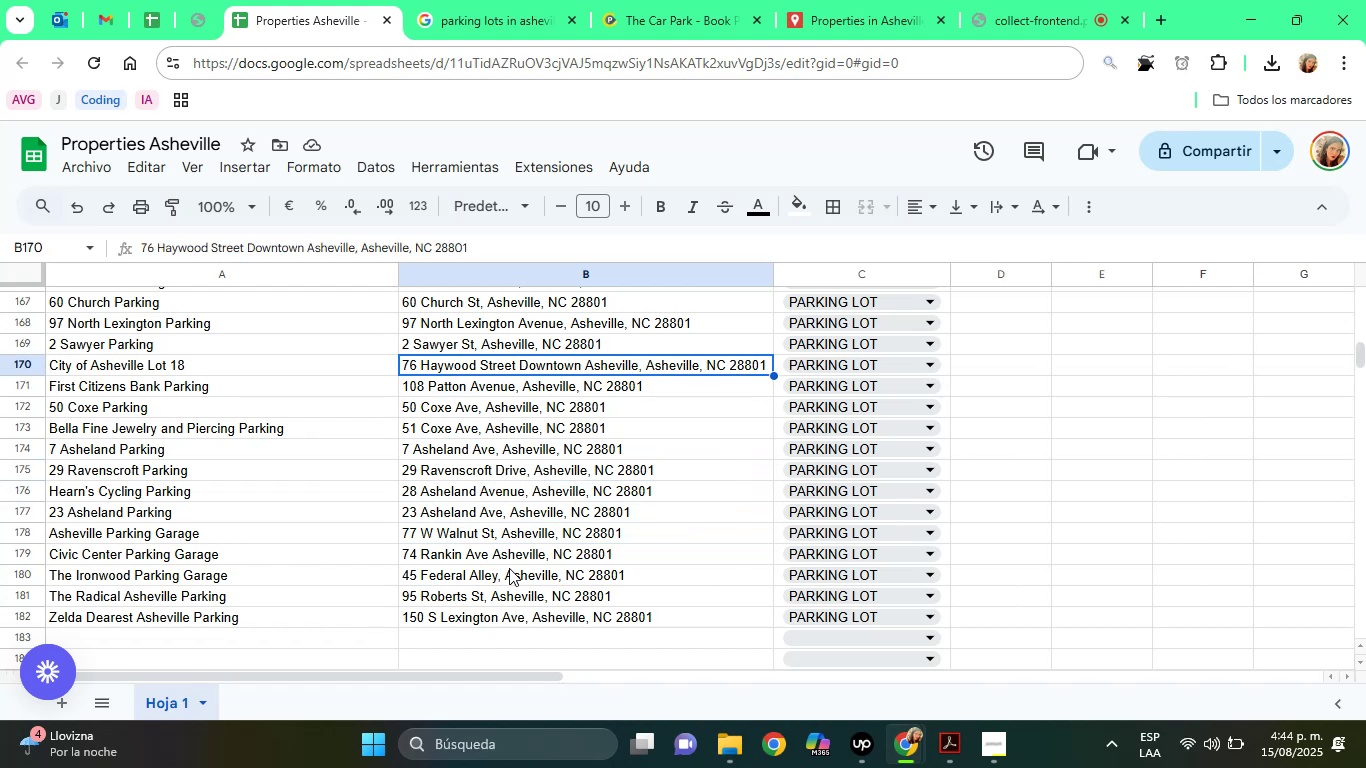 
key(ArrowUp)
 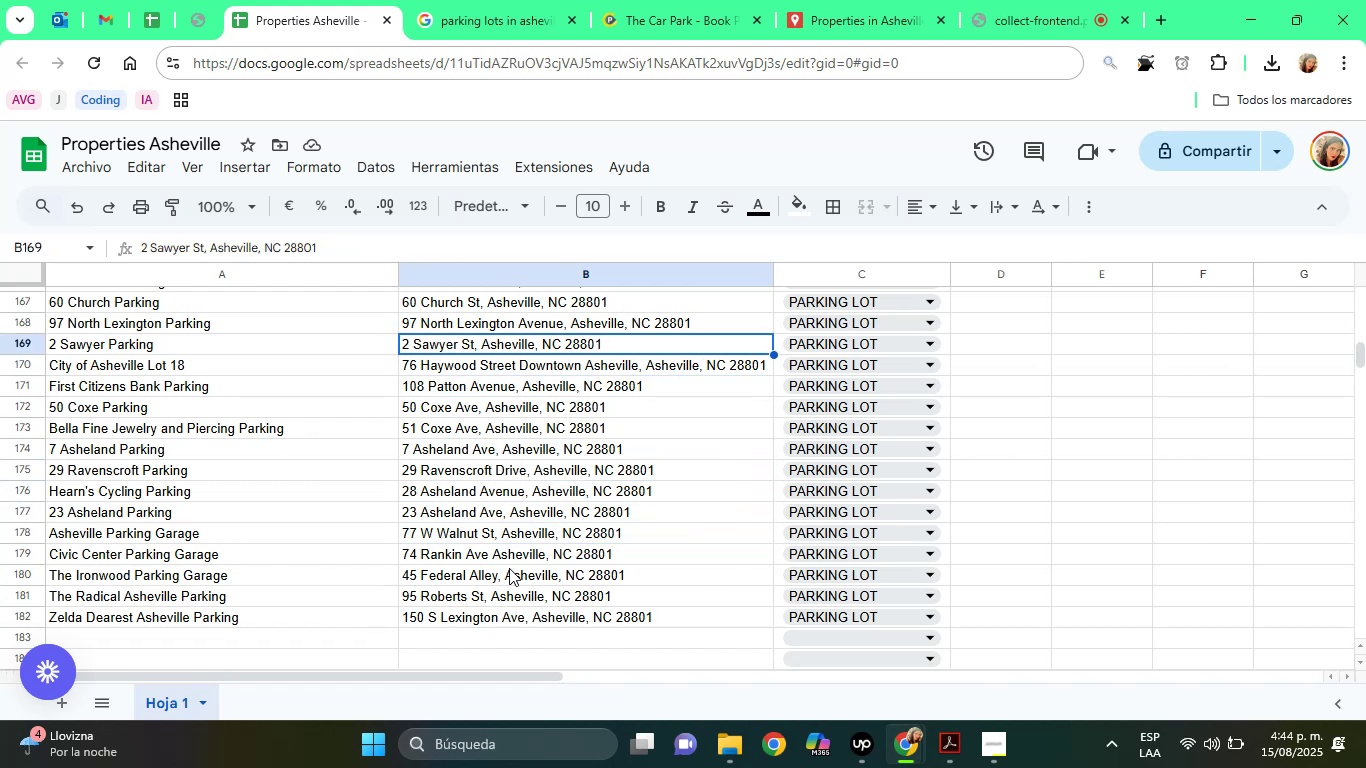 
key(ArrowUp)
 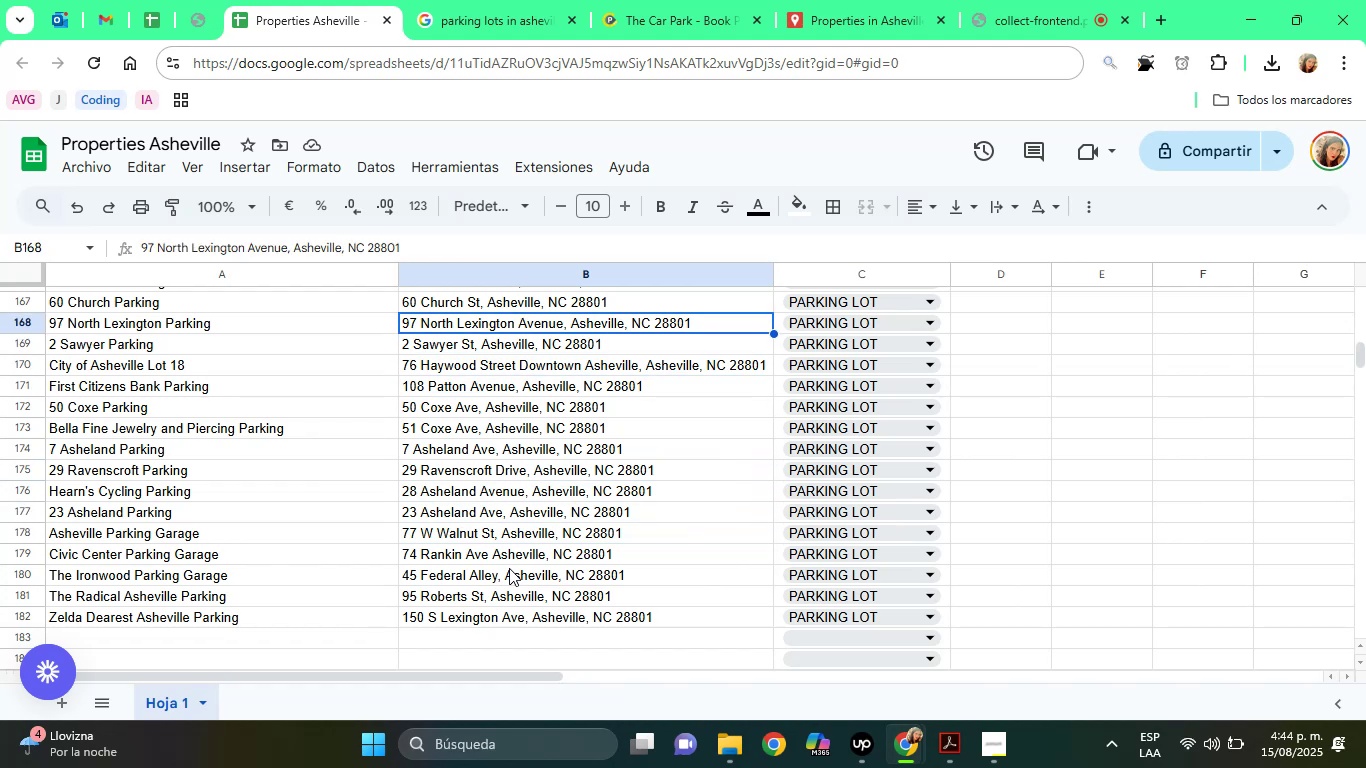 
key(ArrowUp)
 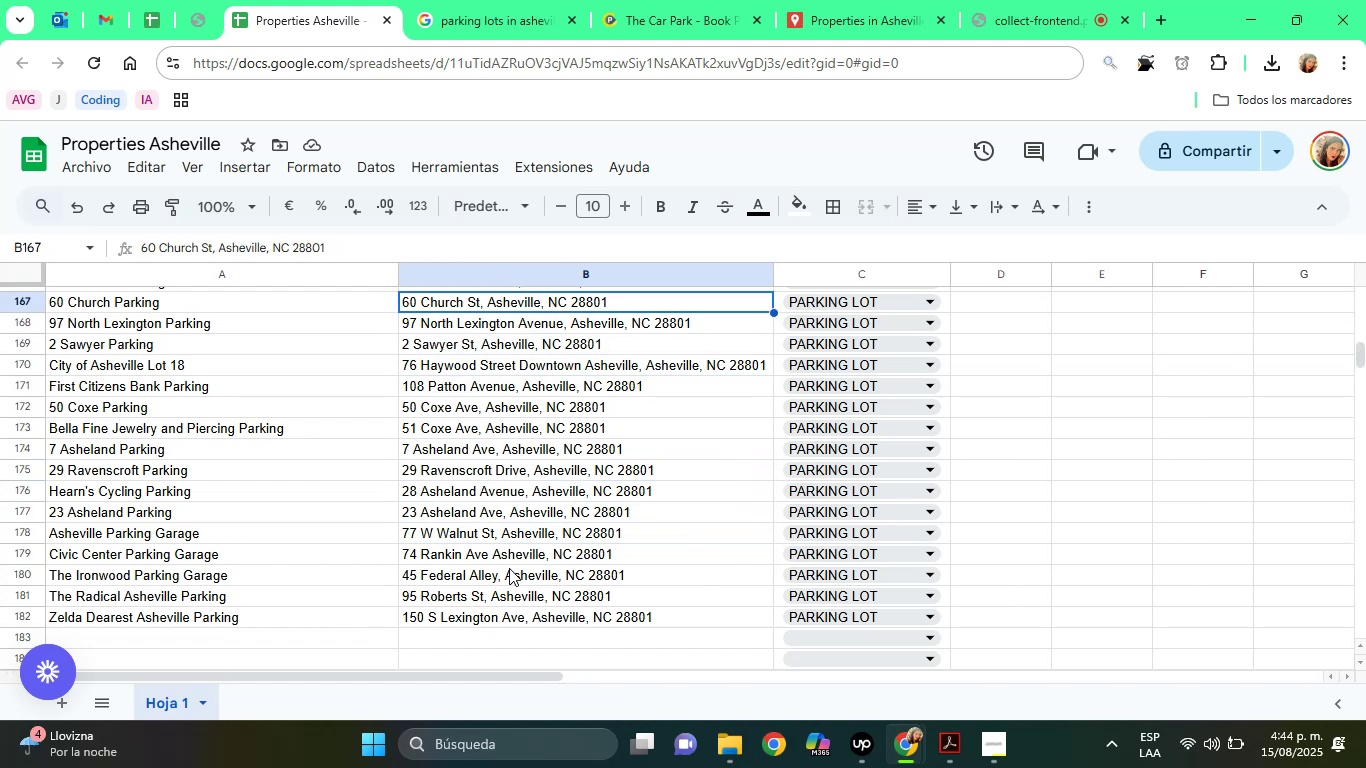 
key(ArrowUp)
 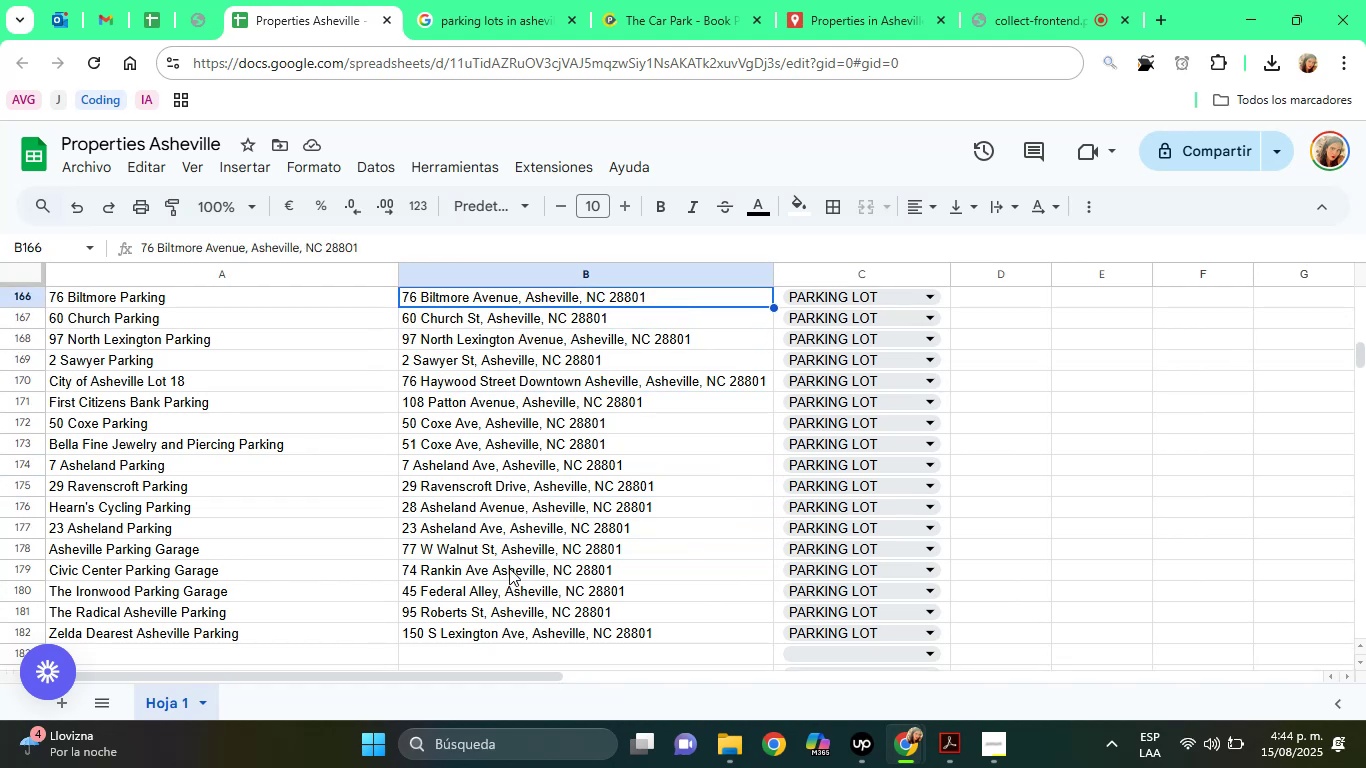 
key(ArrowUp)
 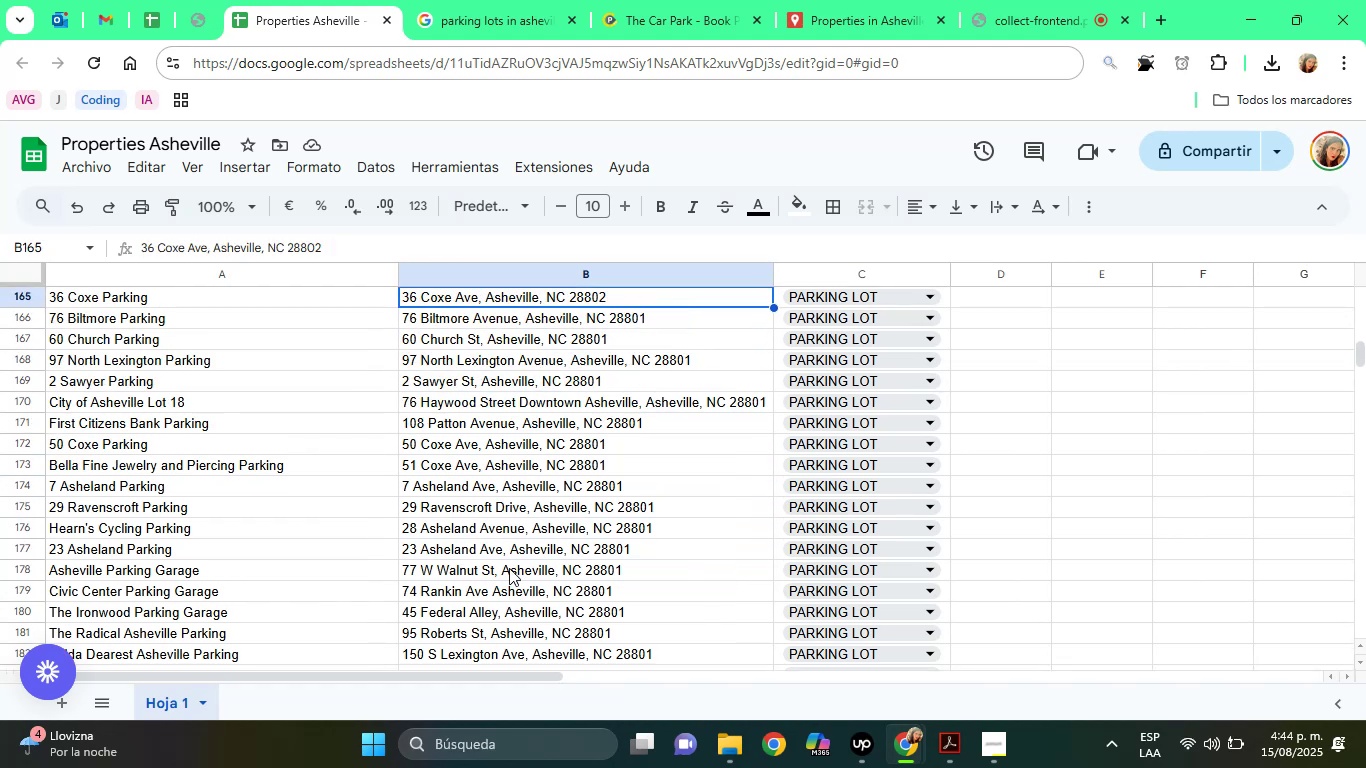 
key(ArrowUp)
 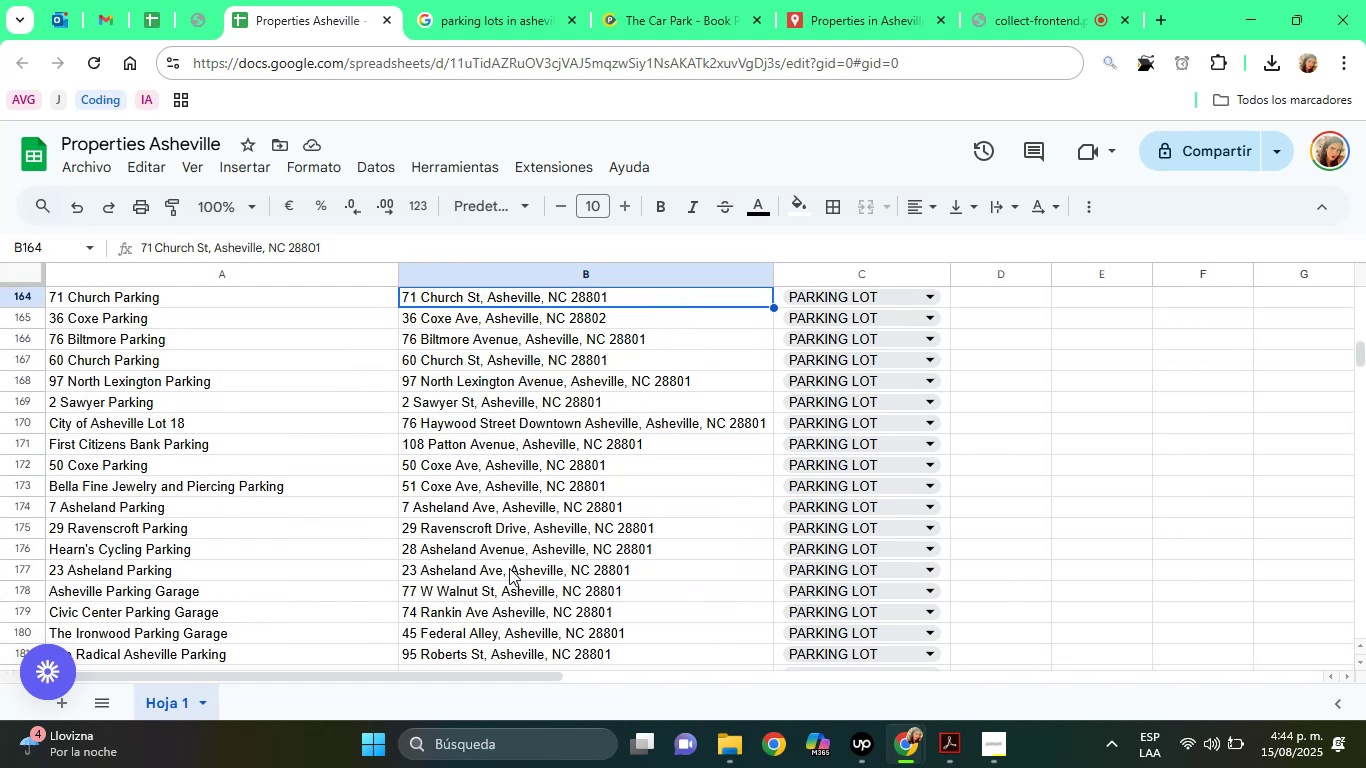 
key(ArrowUp)
 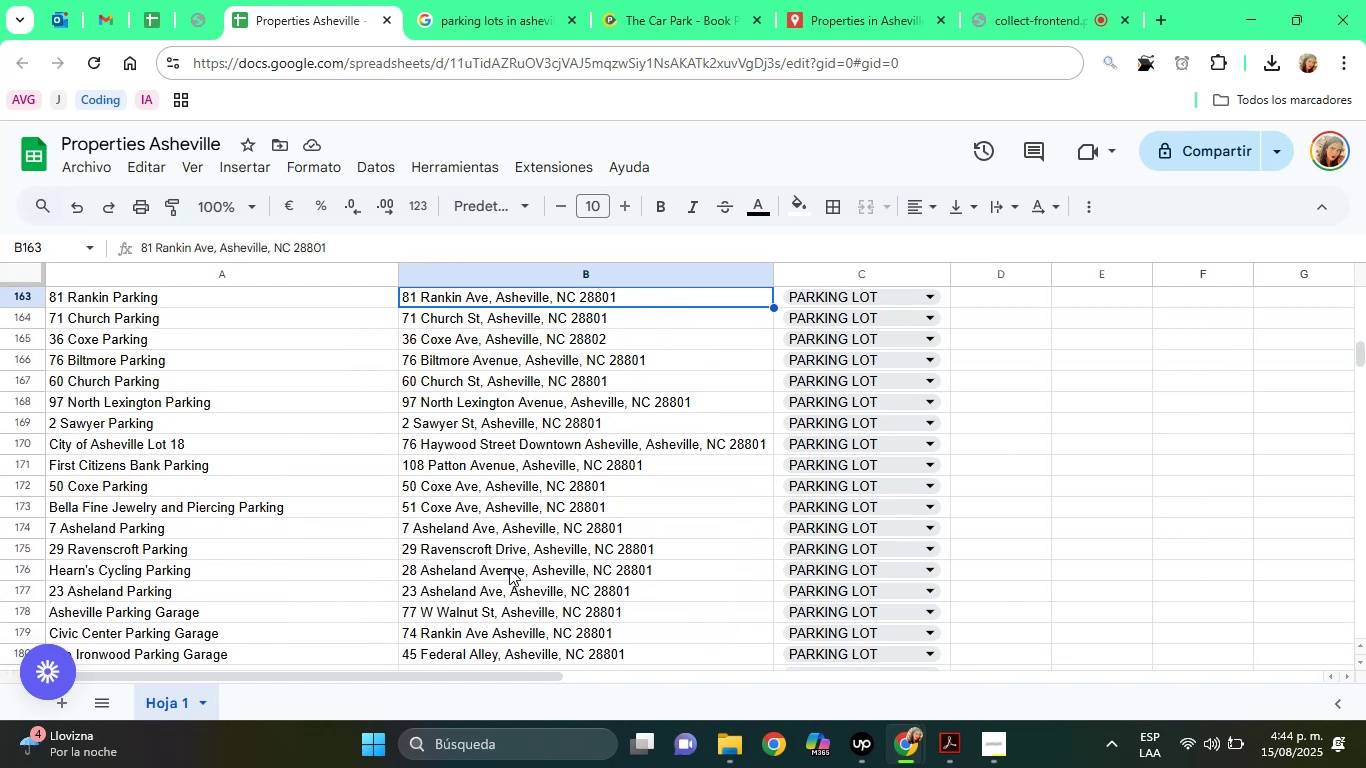 
key(ArrowUp)
 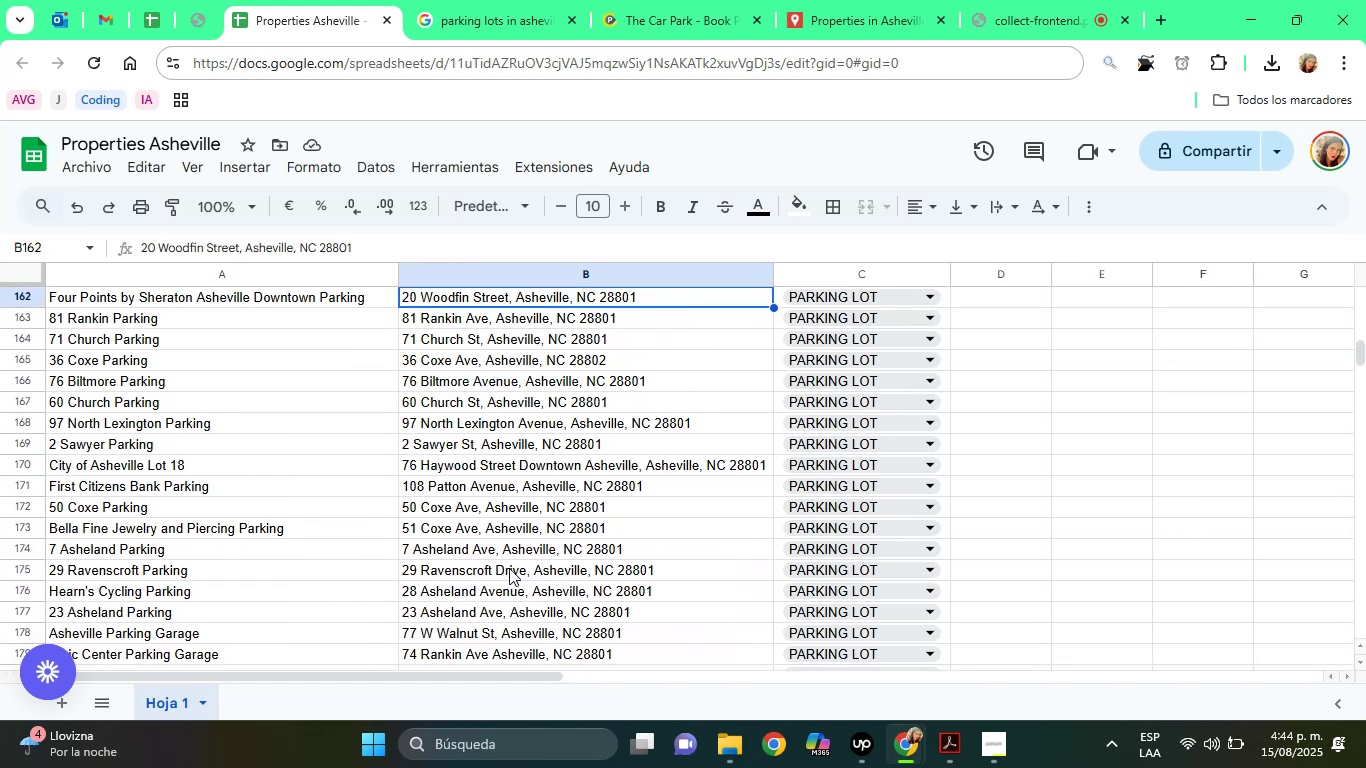 
key(ArrowUp)
 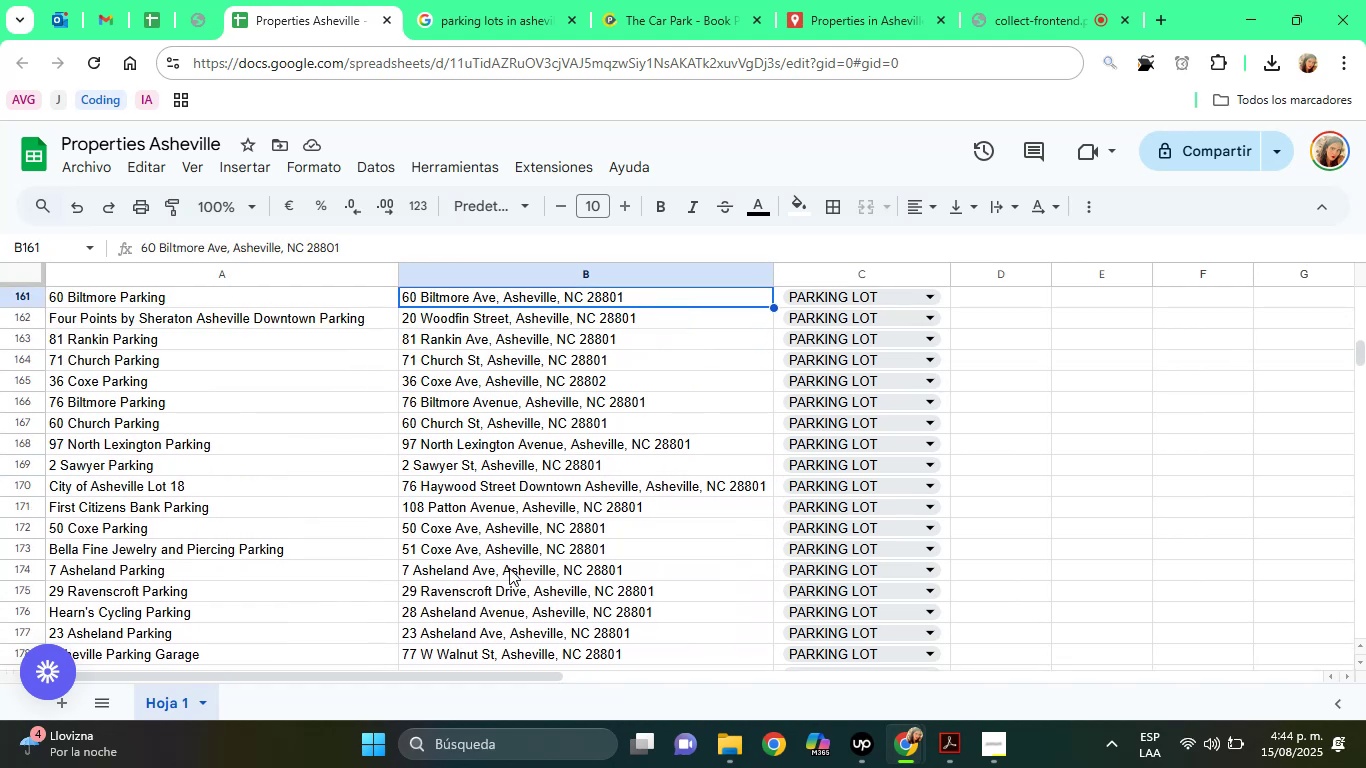 
key(ArrowUp)
 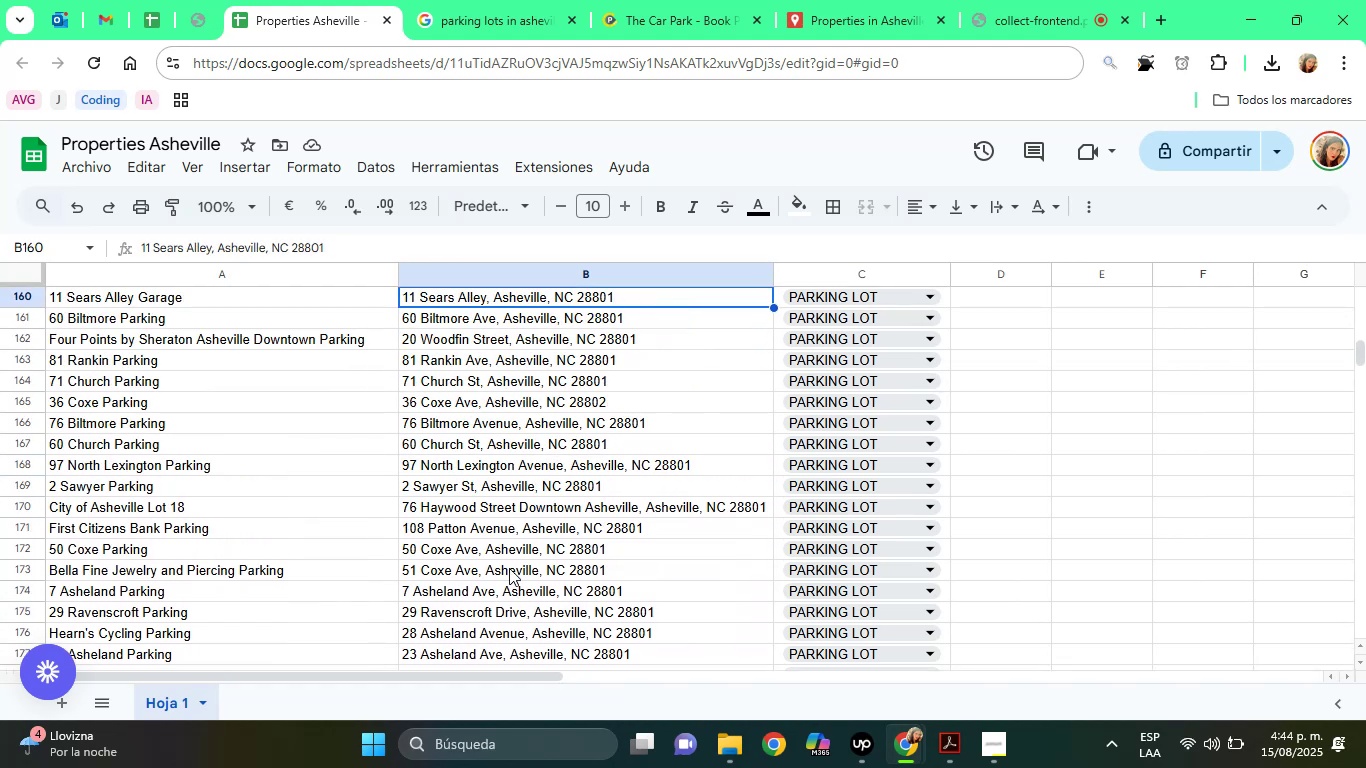 
key(ArrowUp)
 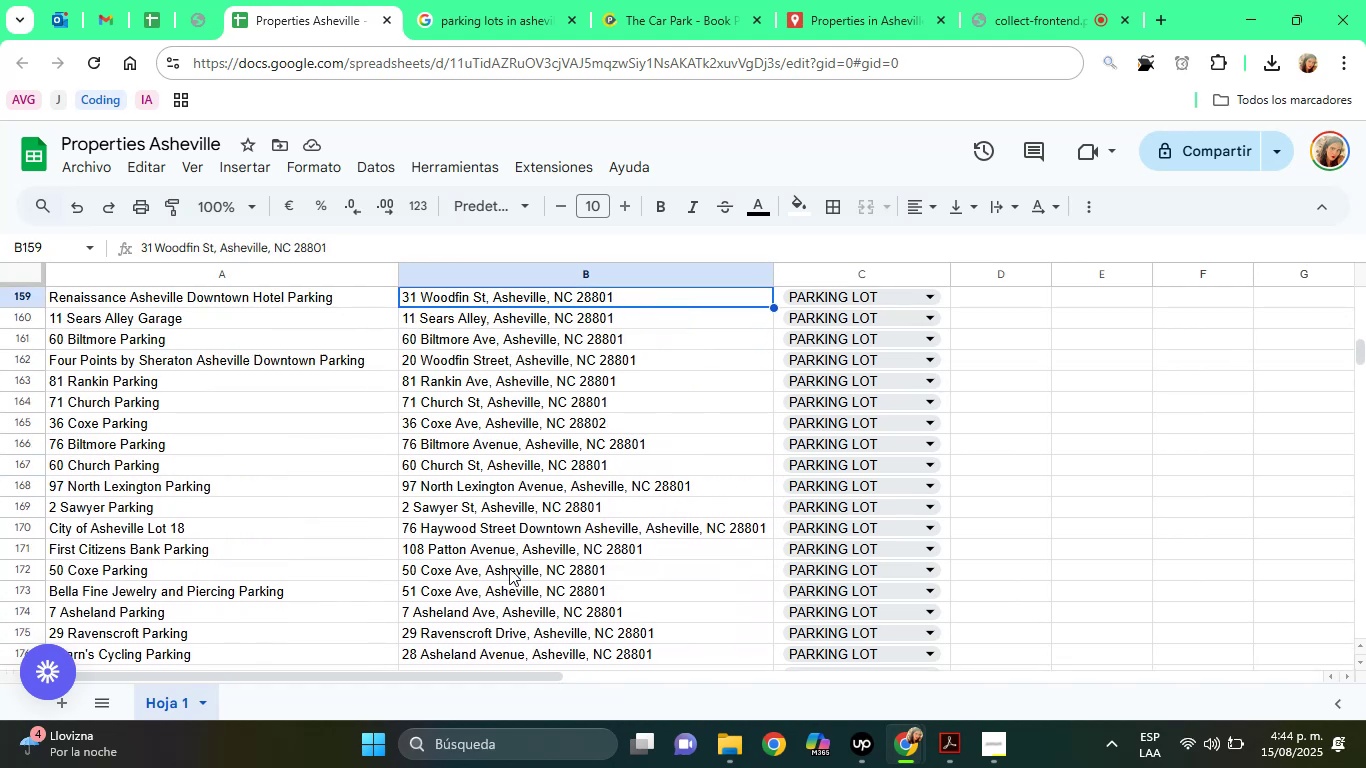 
key(ArrowUp)
 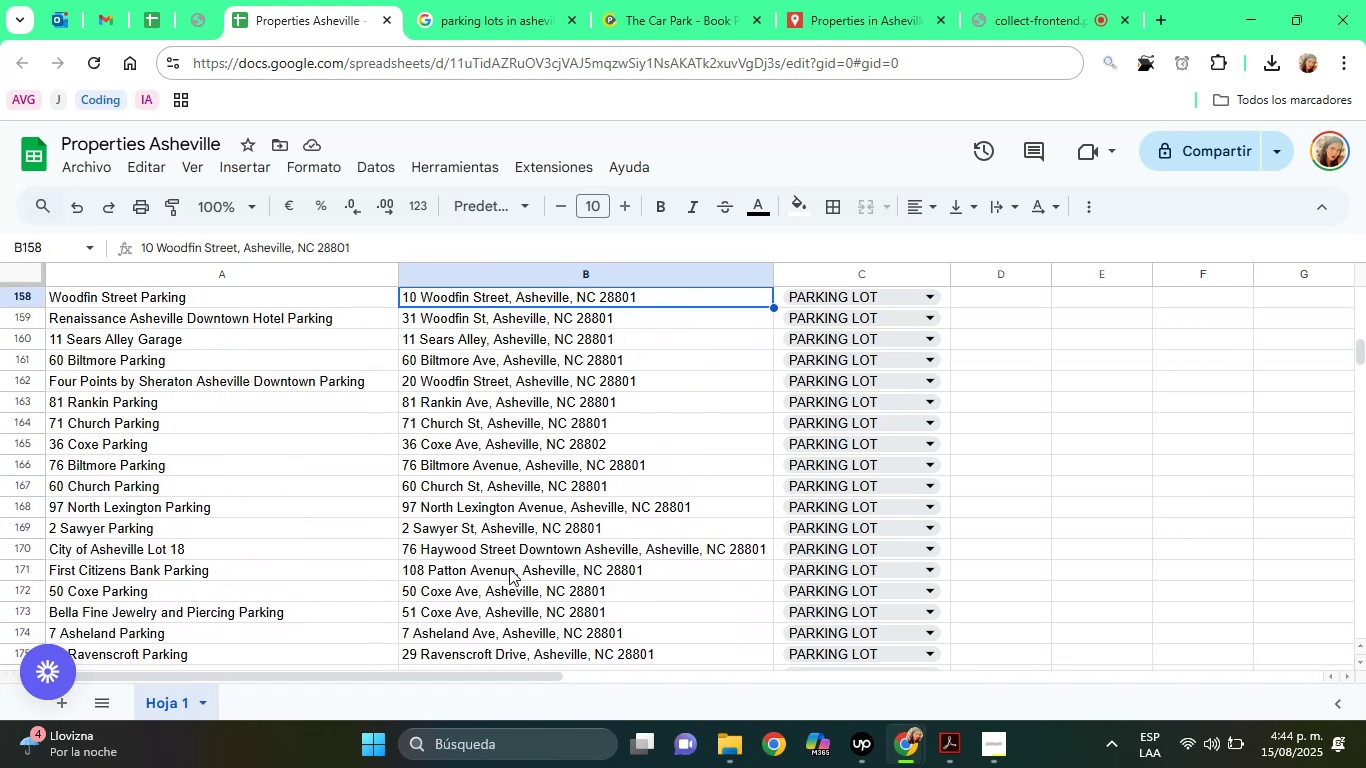 
key(ArrowUp)
 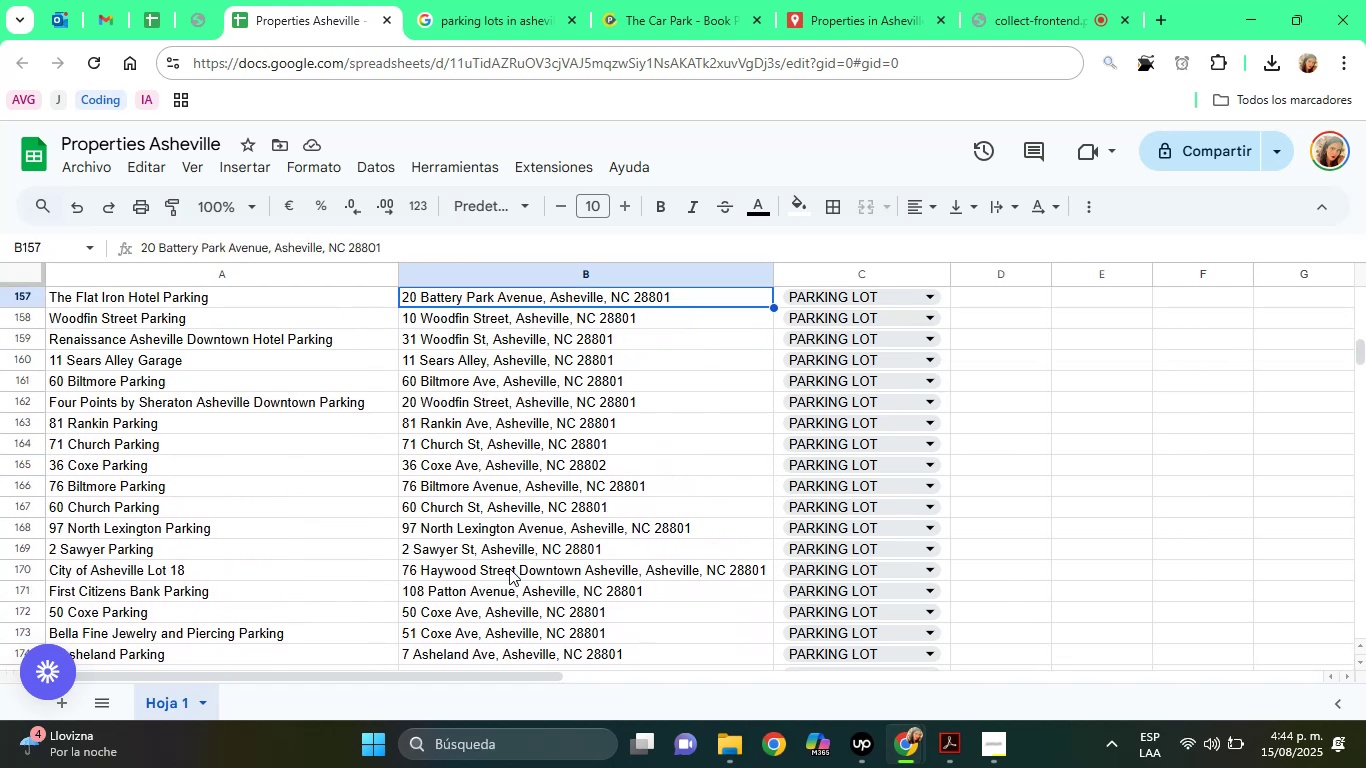 
key(ArrowUp)
 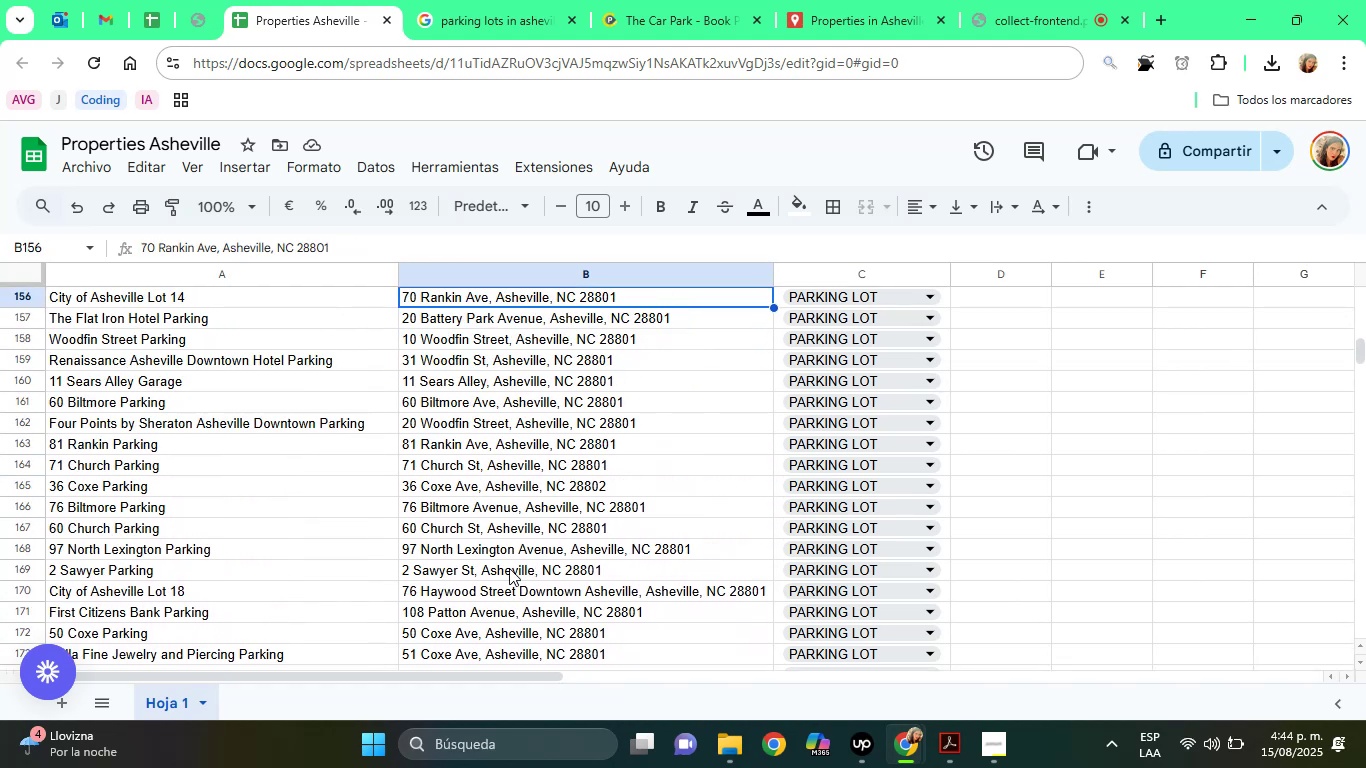 
key(ArrowUp)
 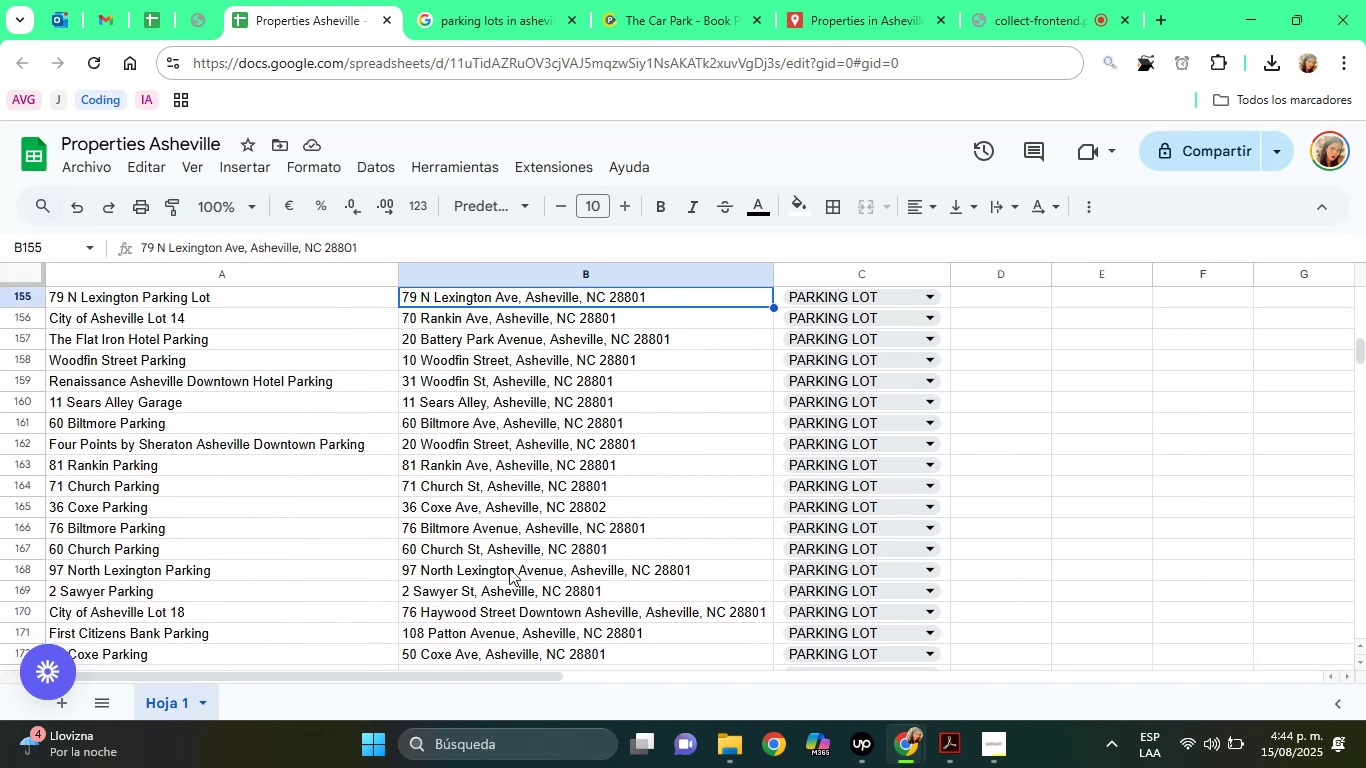 
key(ArrowUp)
 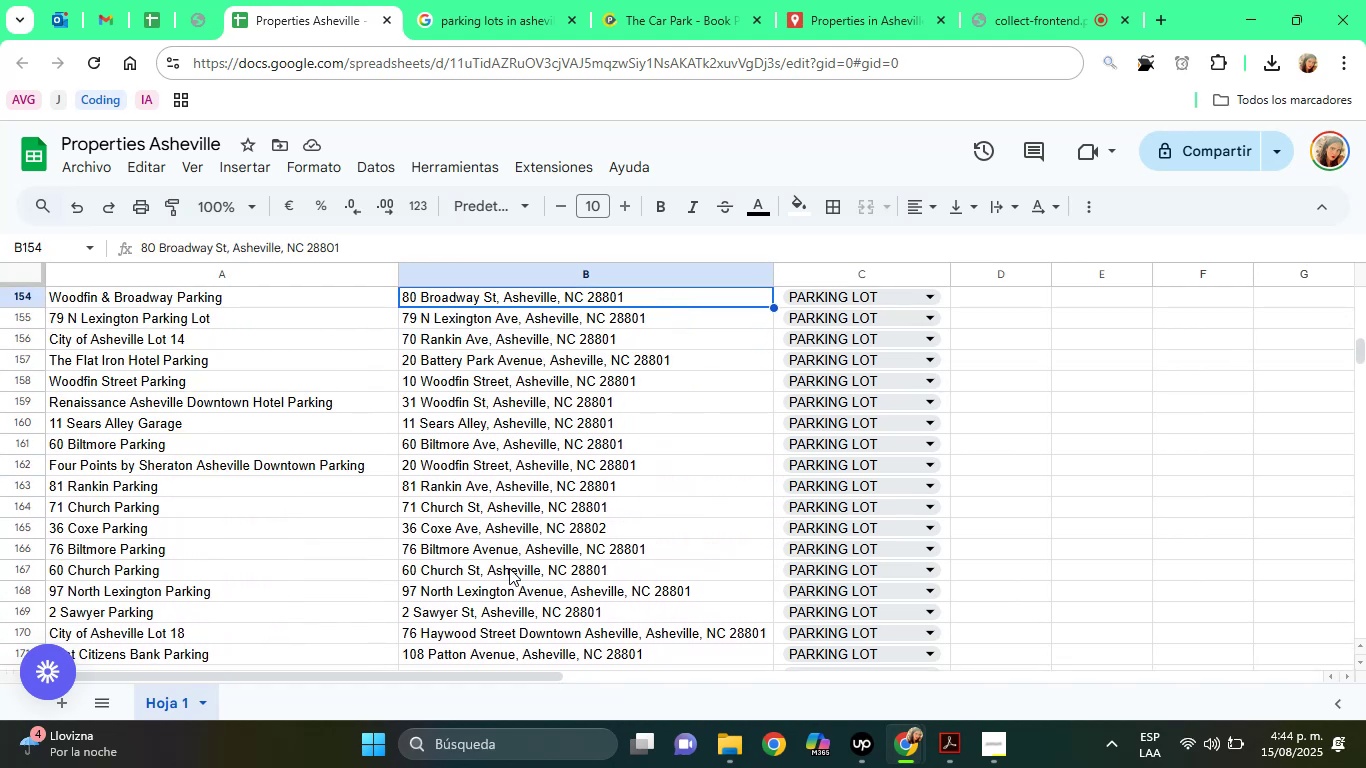 
key(ArrowUp)
 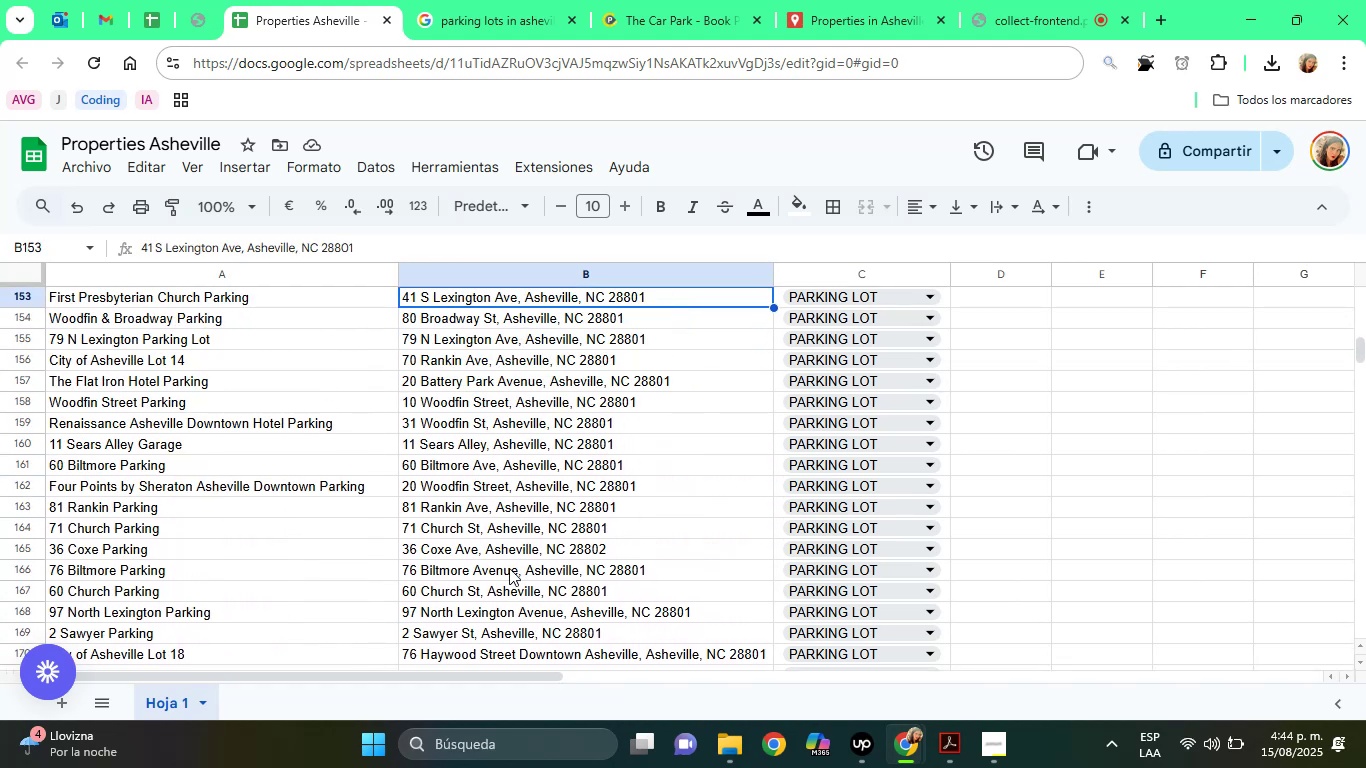 
key(ArrowUp)
 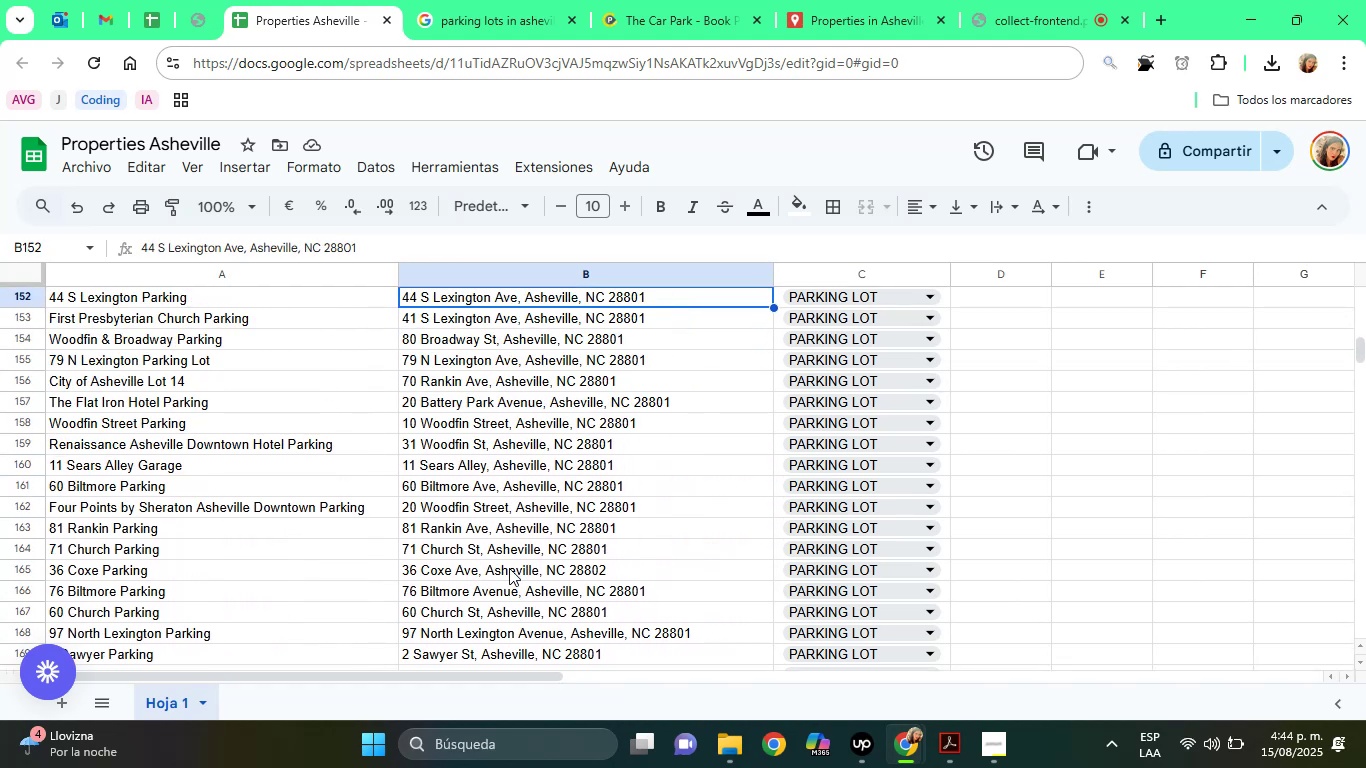 
key(ArrowDown)
 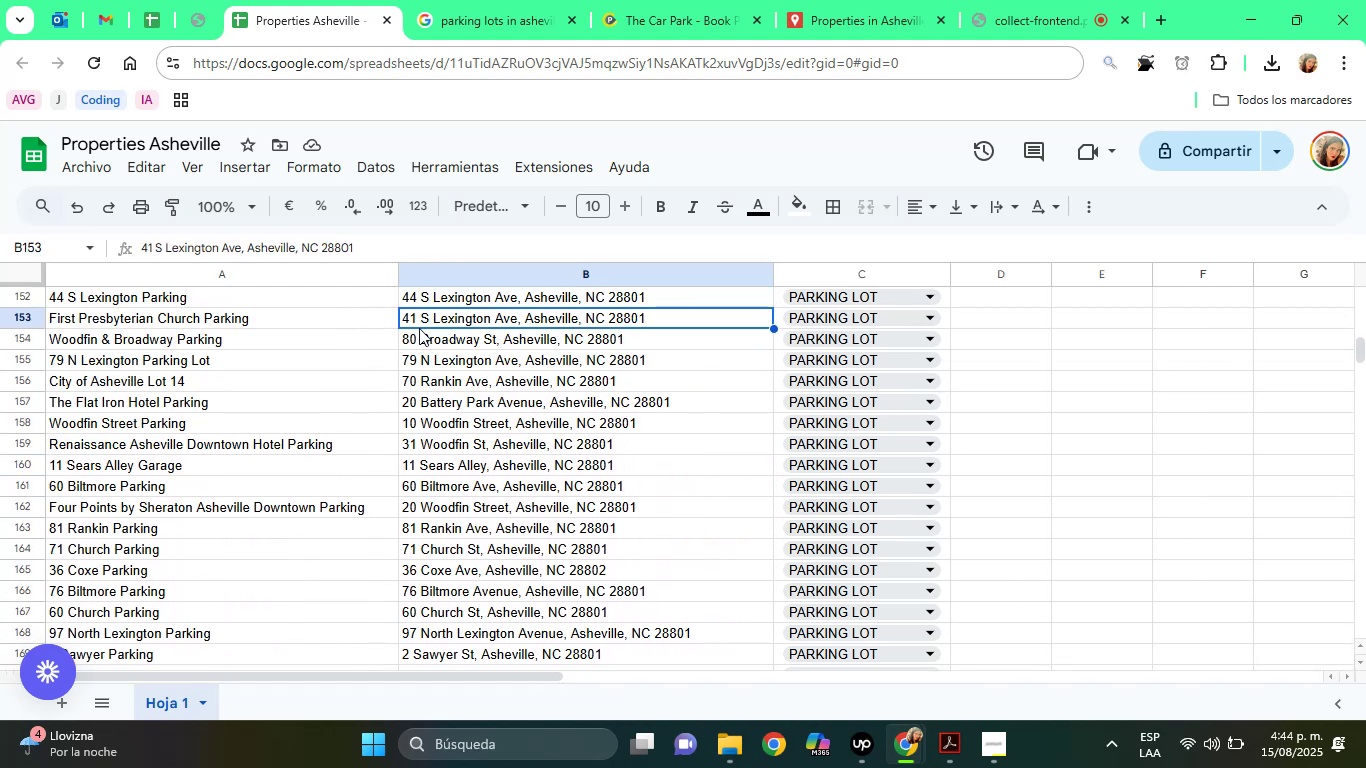 
left_click([467, 0])
 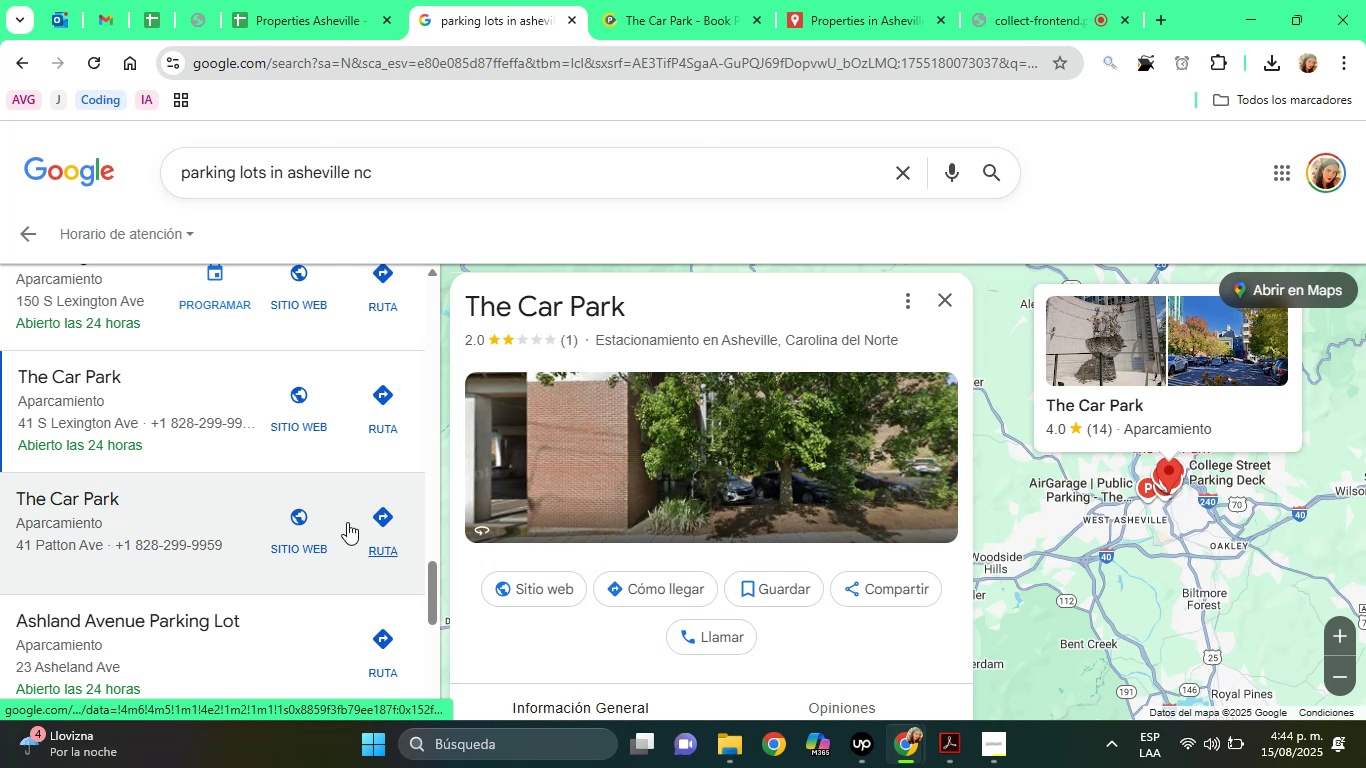 
left_click([165, 502])
 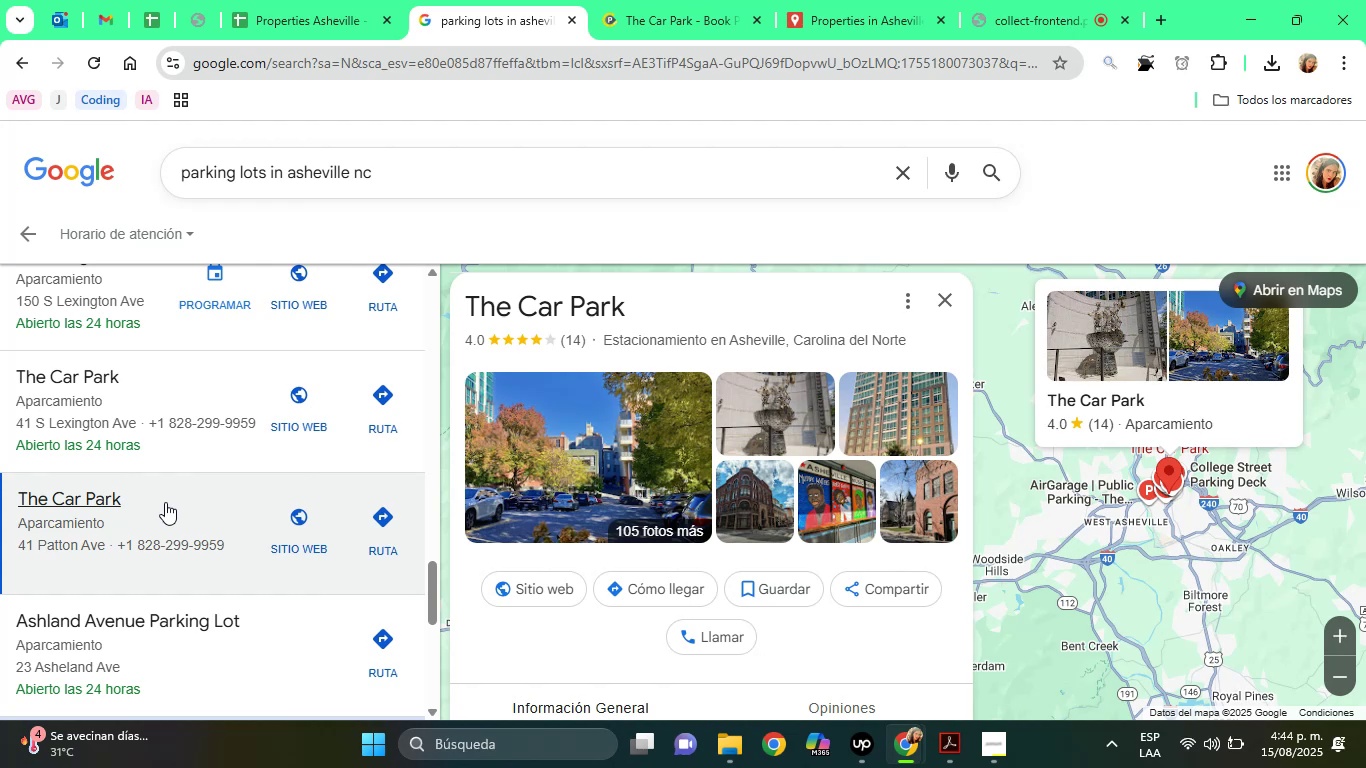 
wait(26.54)
 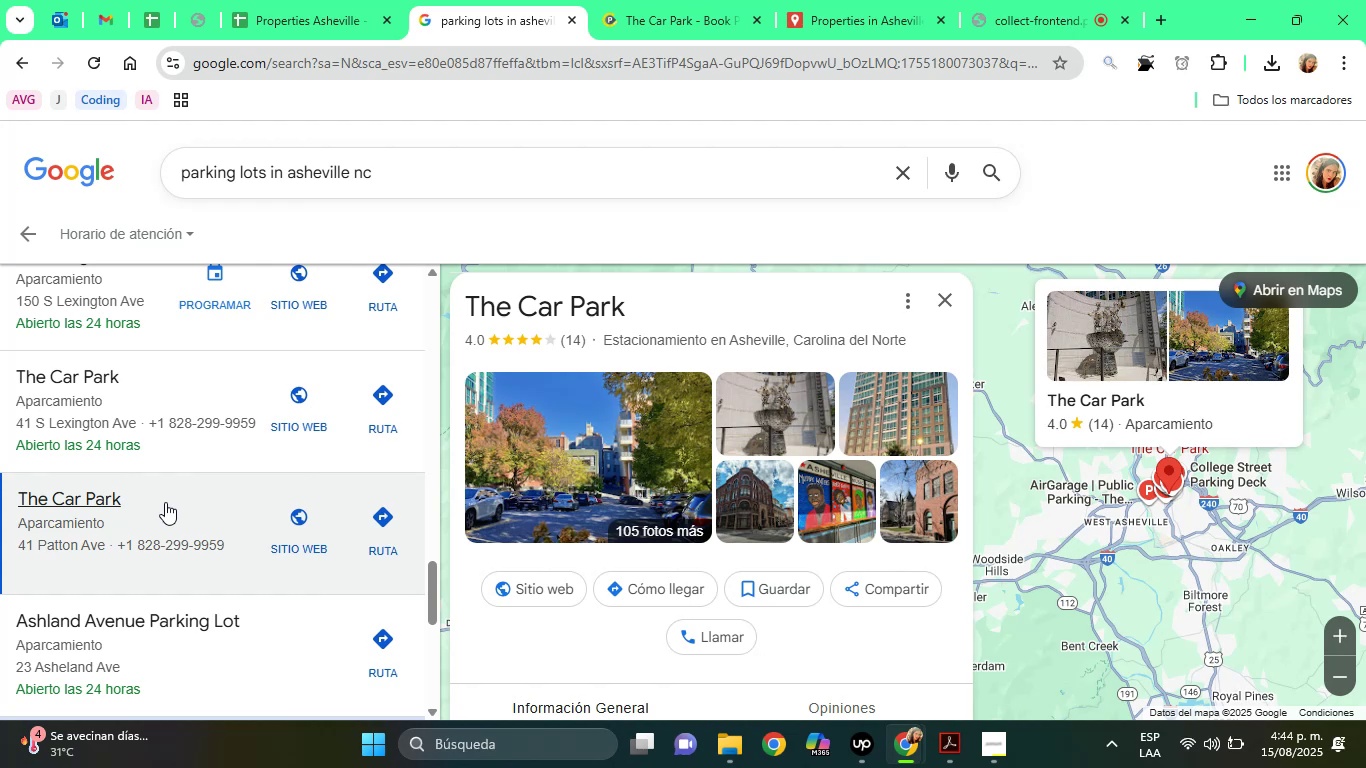 
left_click([516, 635])
 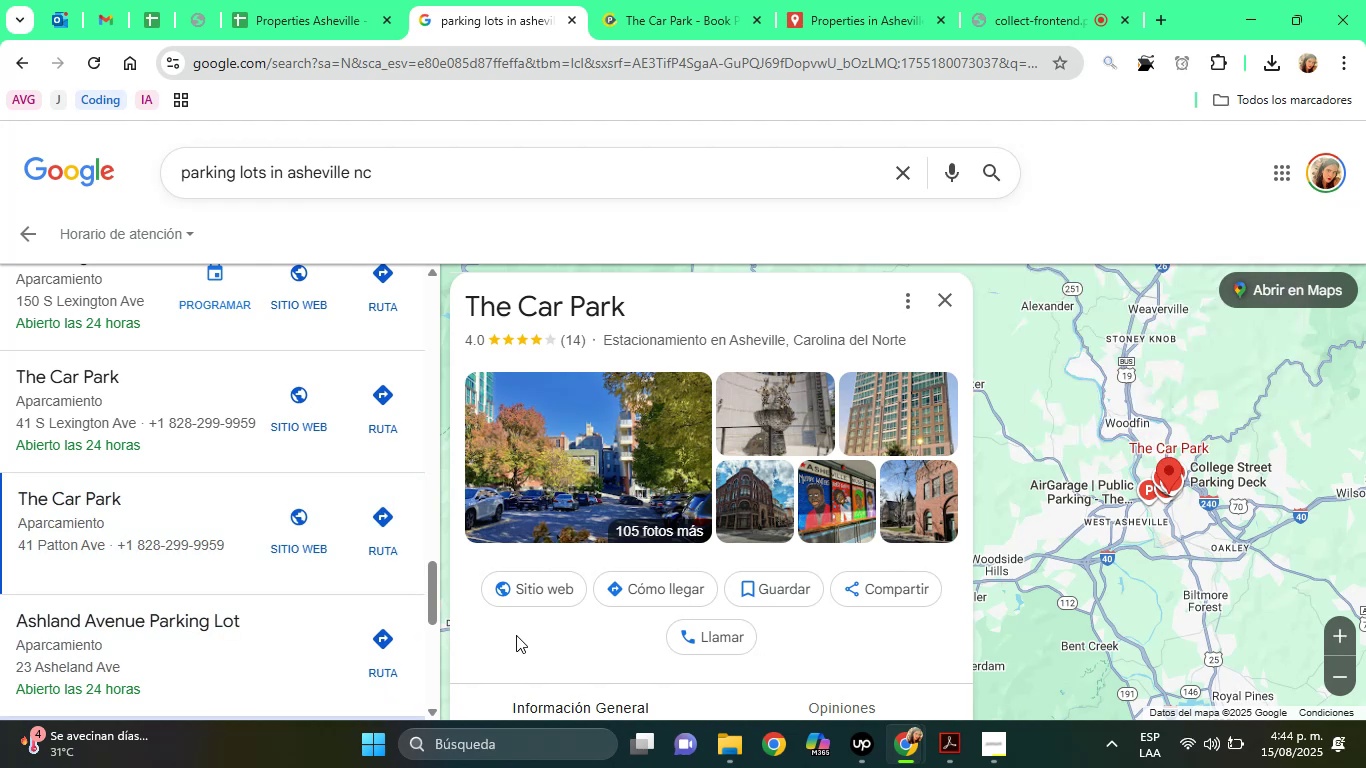 
key(ArrowDown)
 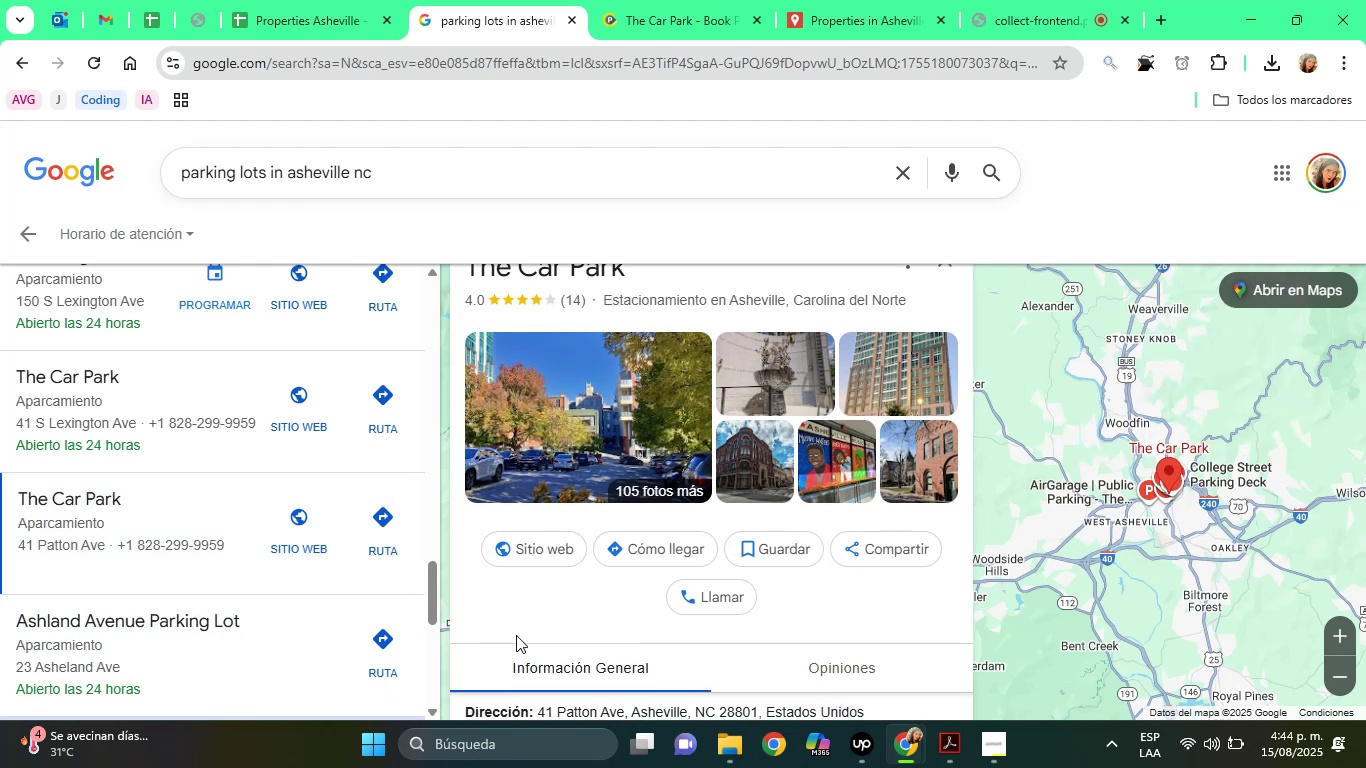 
key(ArrowDown)
 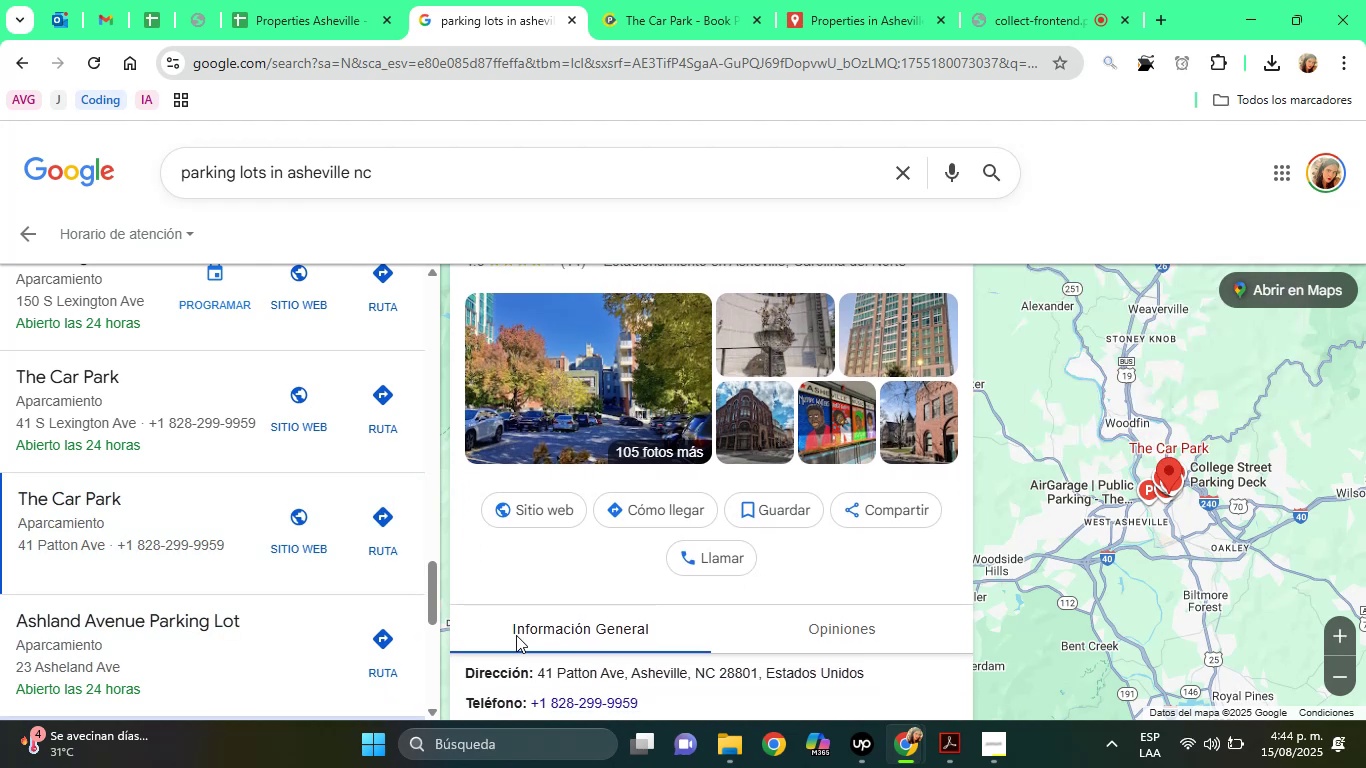 
key(ArrowDown)
 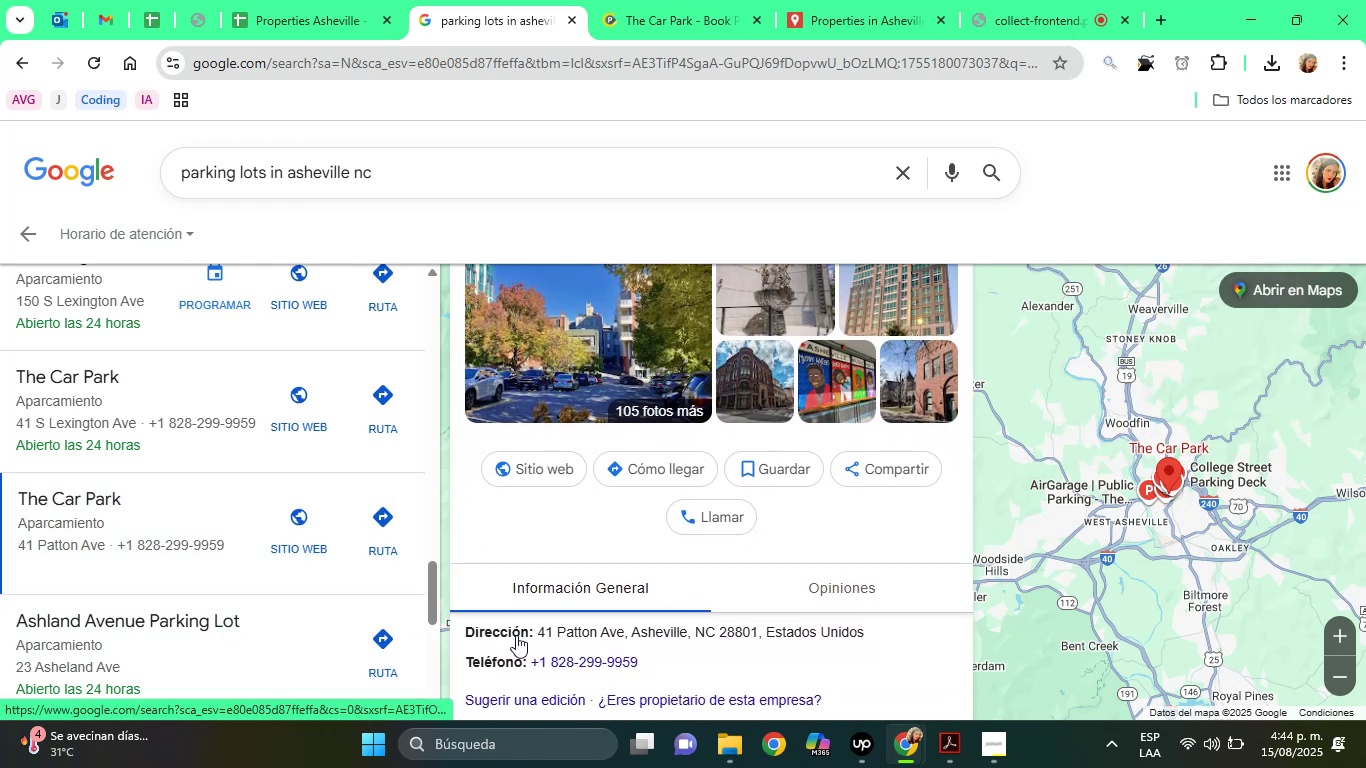 
key(ArrowDown)
 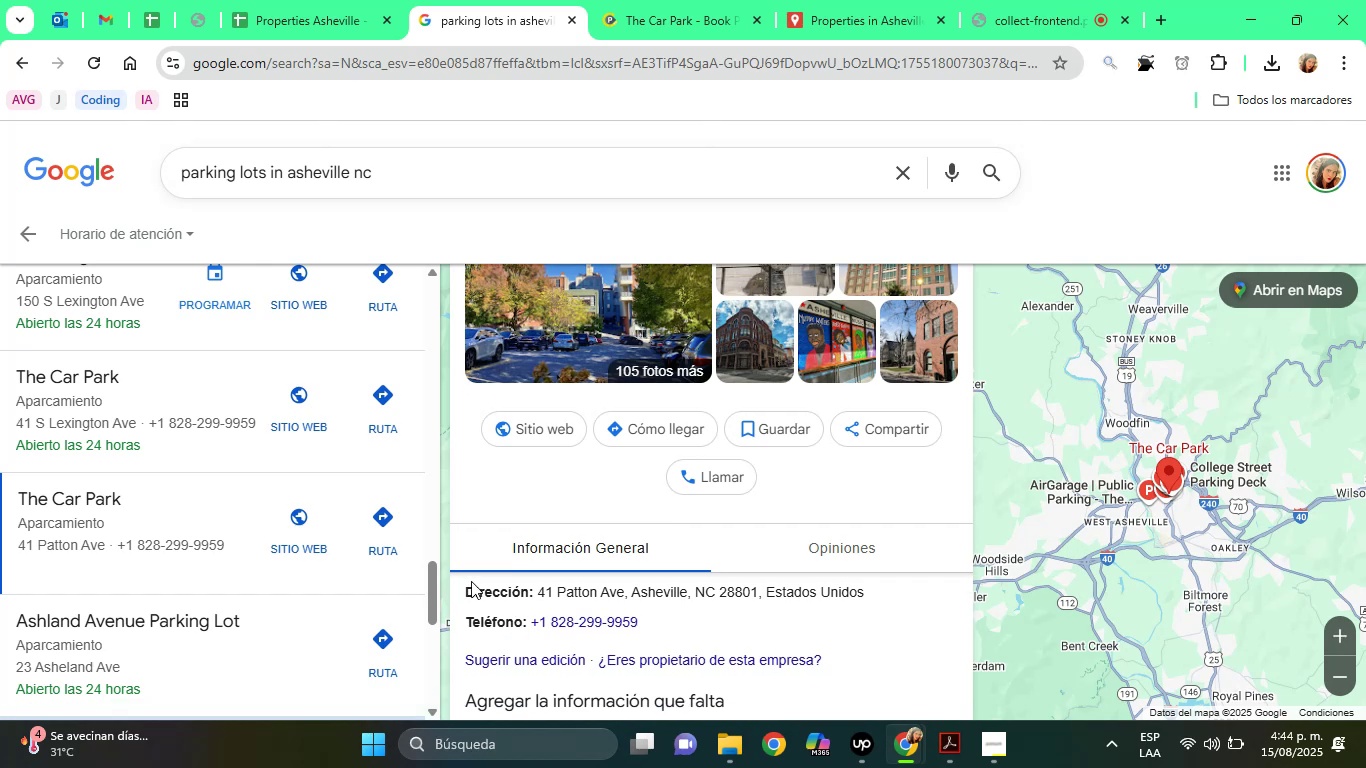 
left_click([316, 0])
 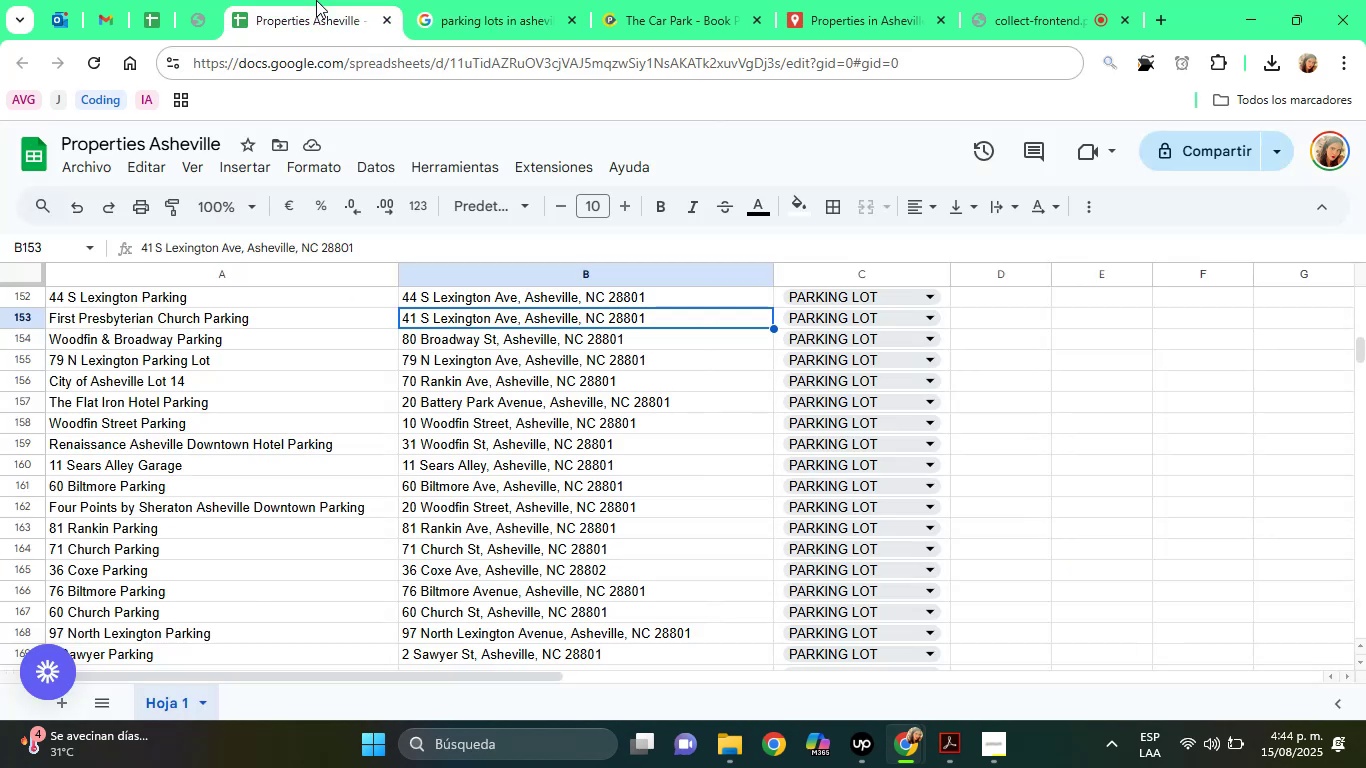 
left_click([316, 0])
 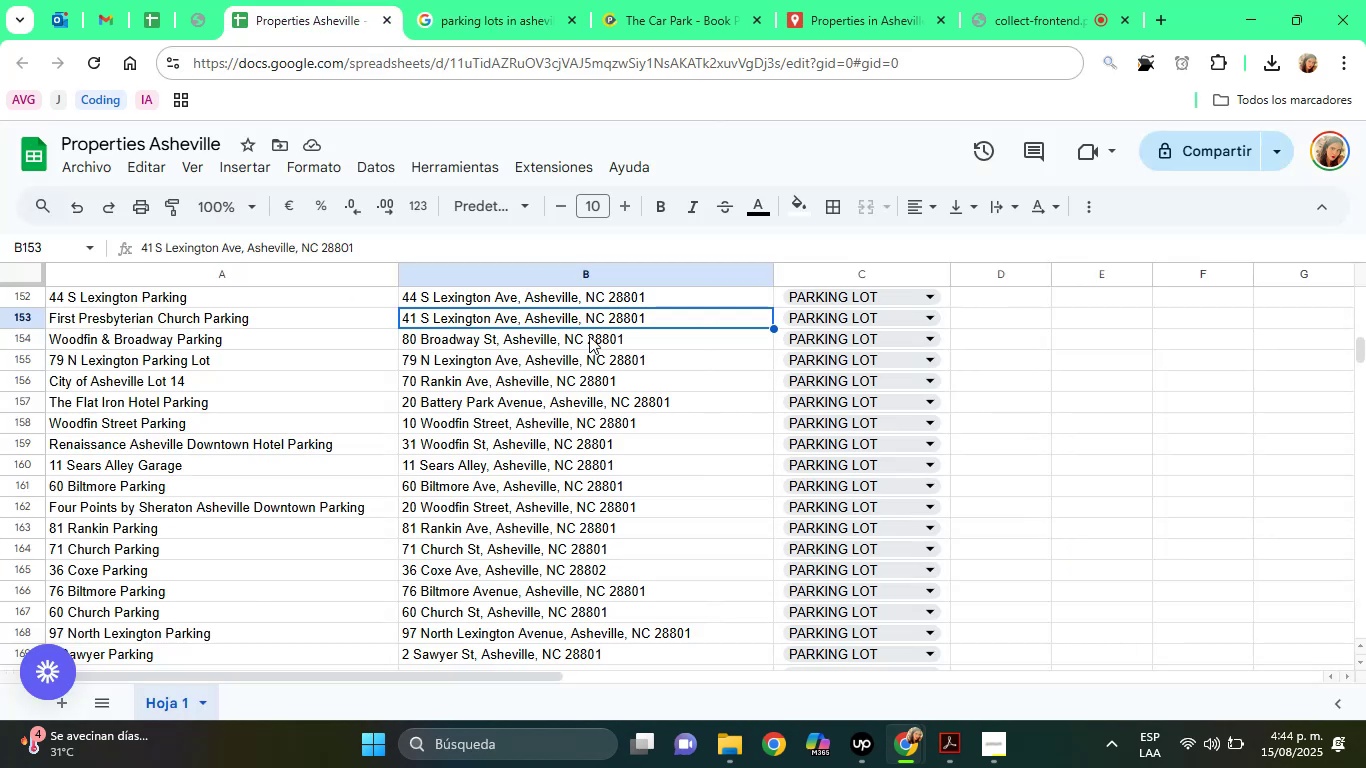 
key(ArrowUp)
 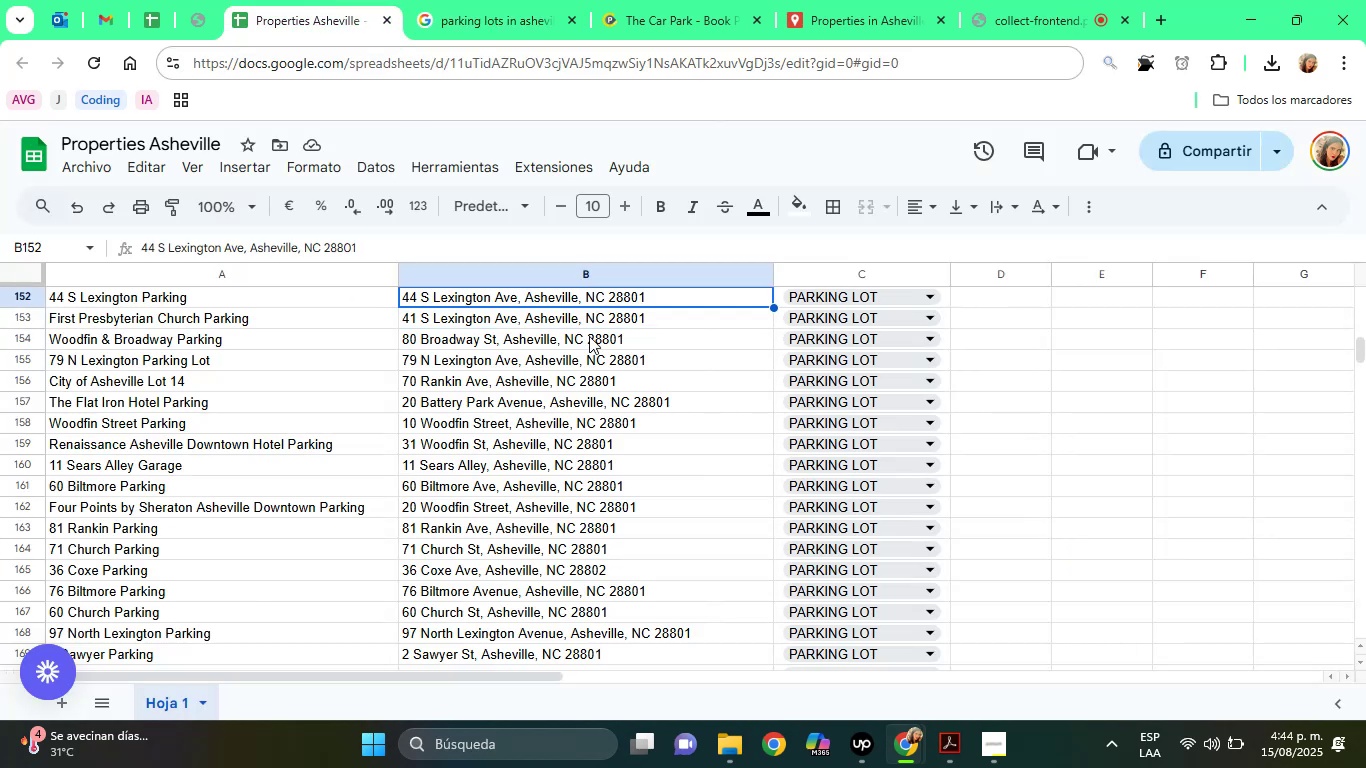 
key(ArrowUp)
 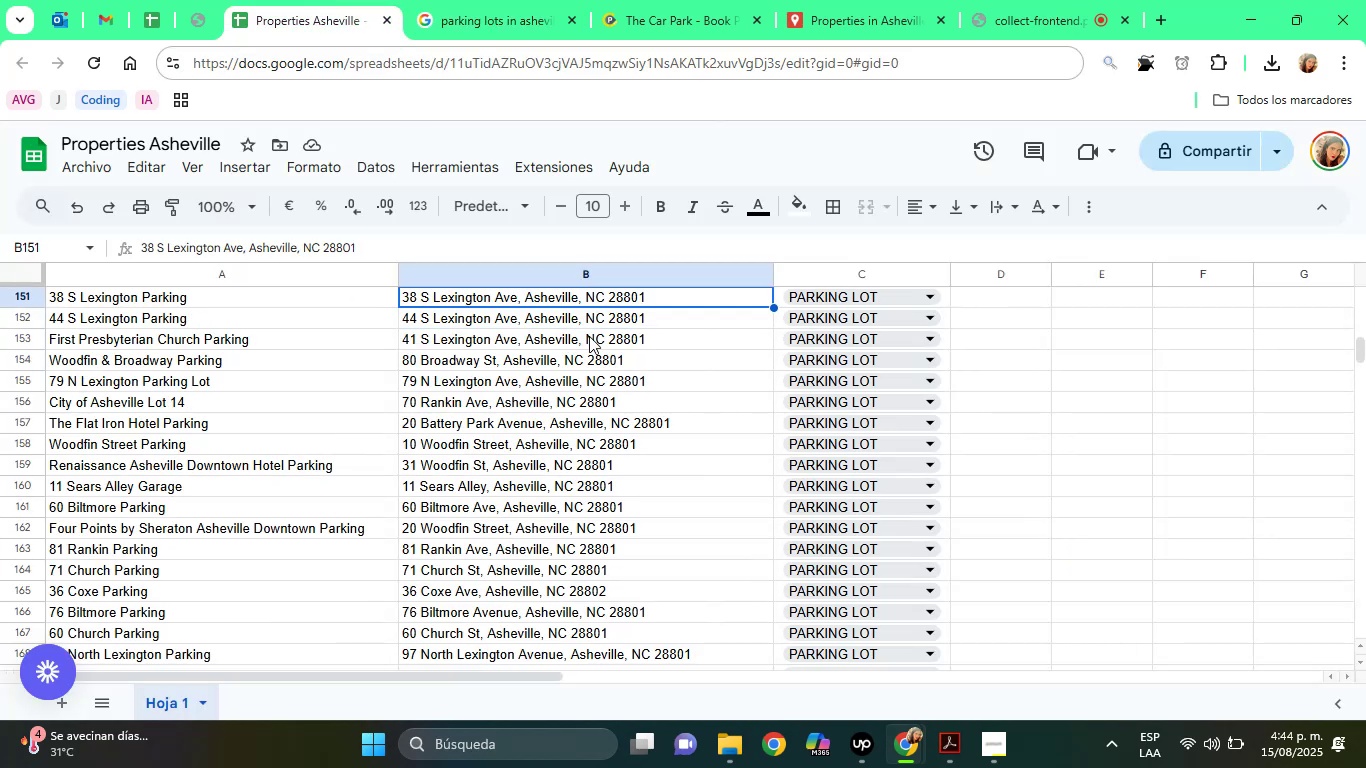 
key(ArrowUp)
 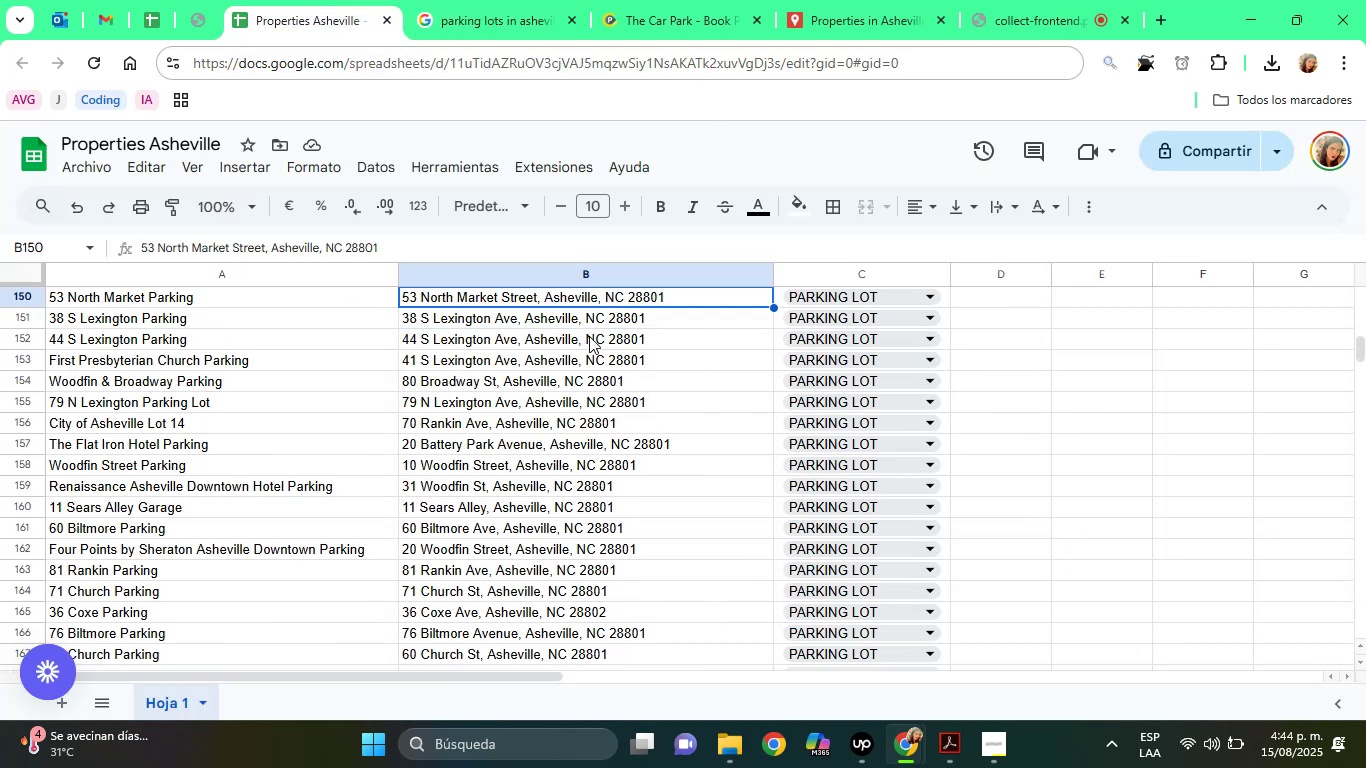 
key(ArrowUp)
 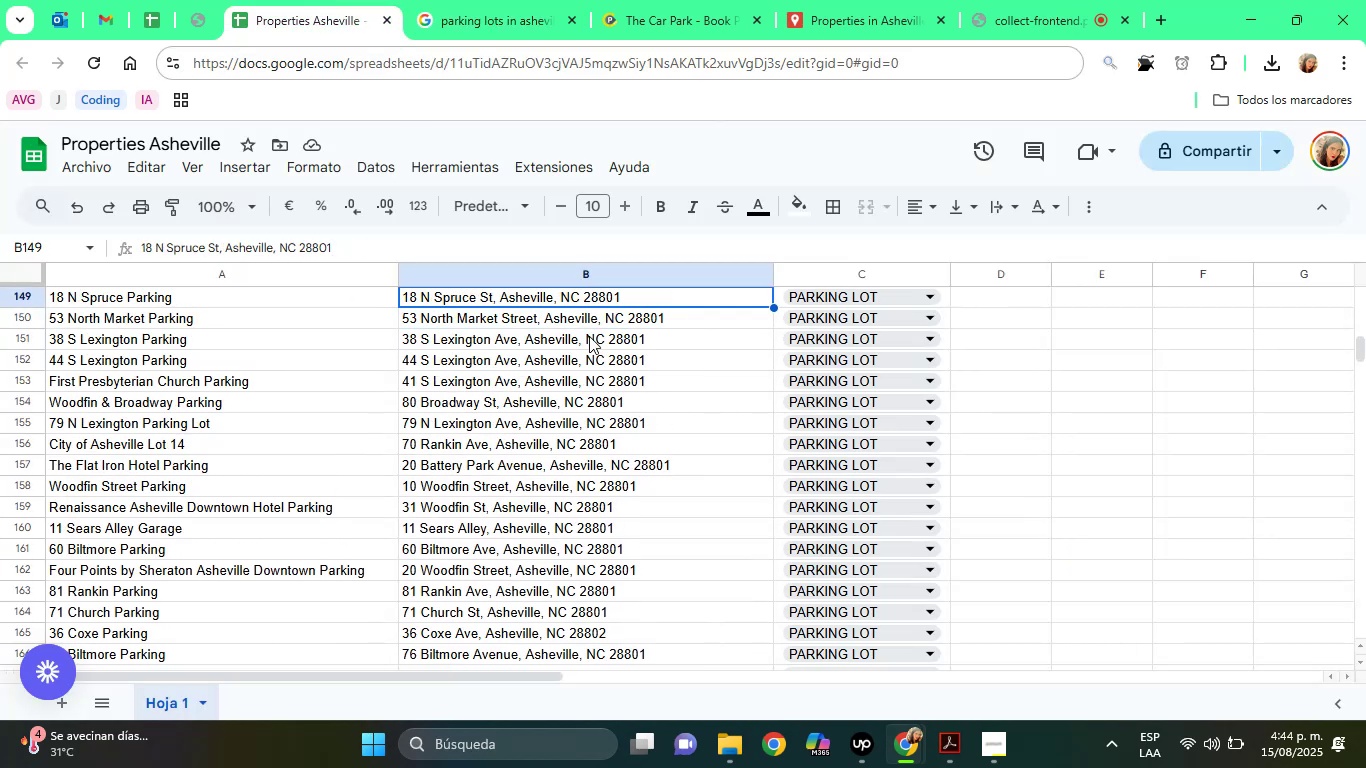 
hold_key(key=ArrowUp, duration=0.63)
 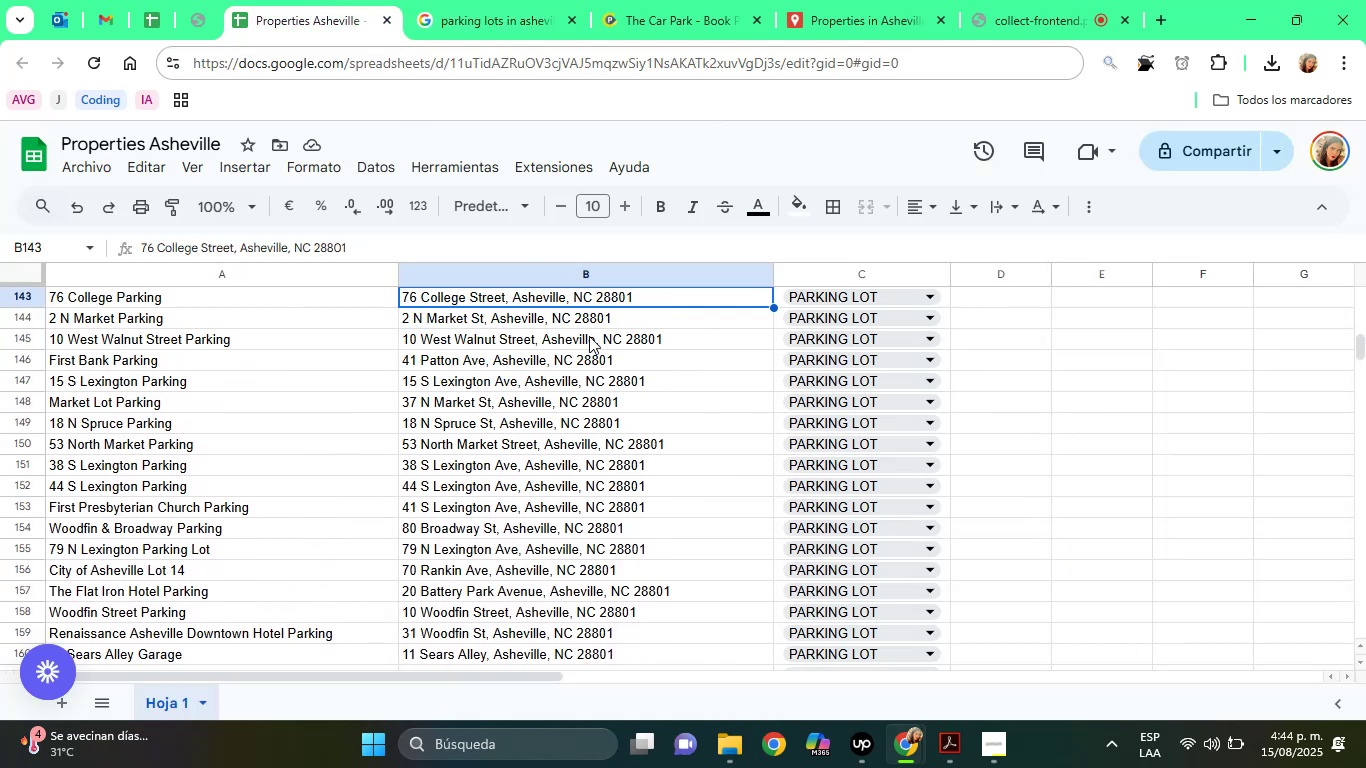 
hold_key(key=ArrowUp, duration=0.78)
 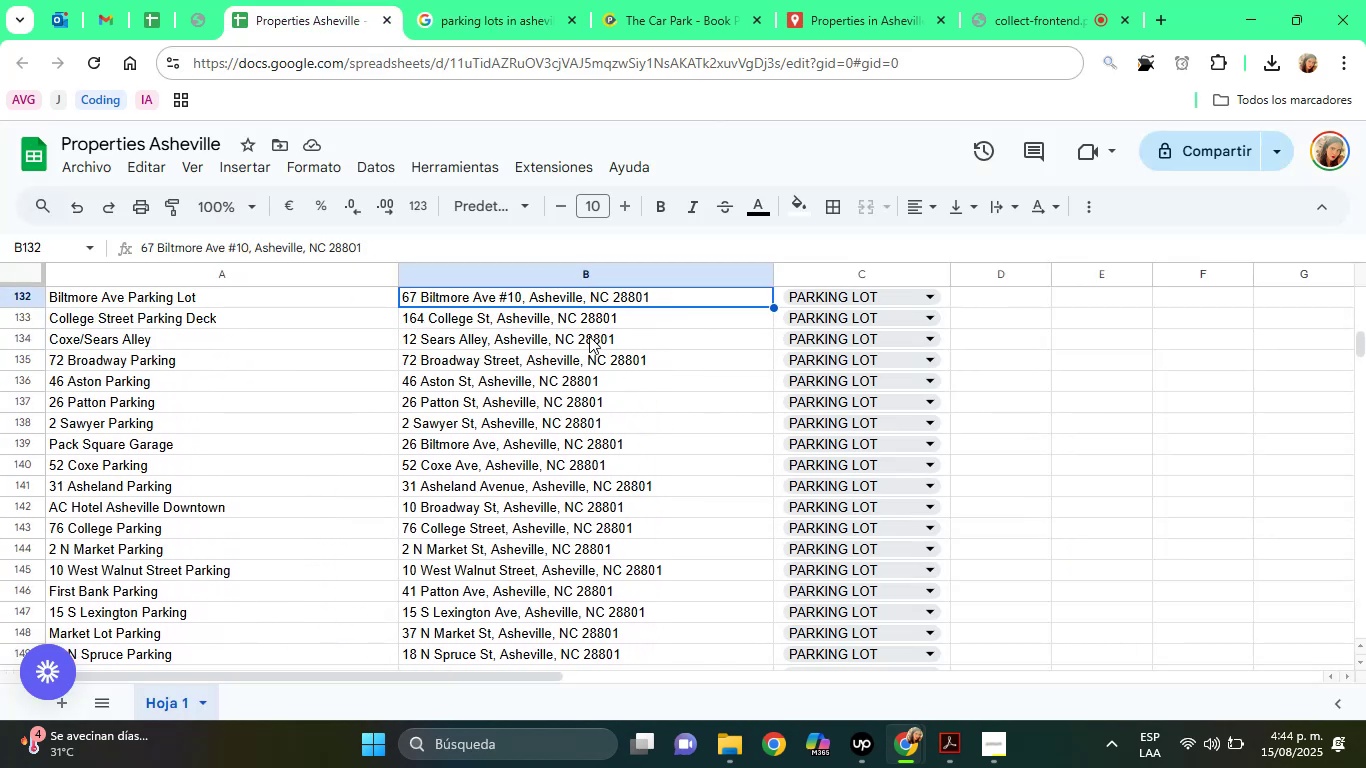 
hold_key(key=ArrowUp, duration=0.68)
 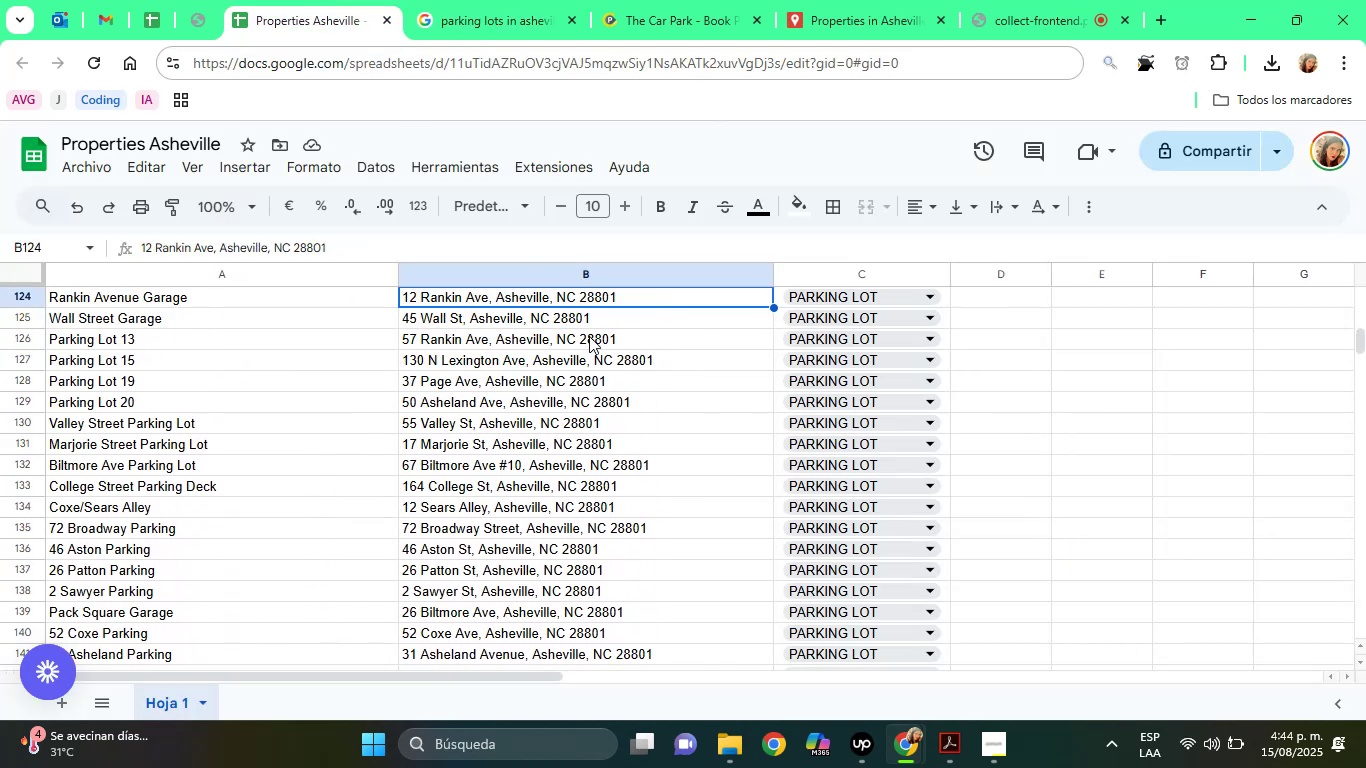 
hold_key(key=ArrowUp, duration=0.76)
 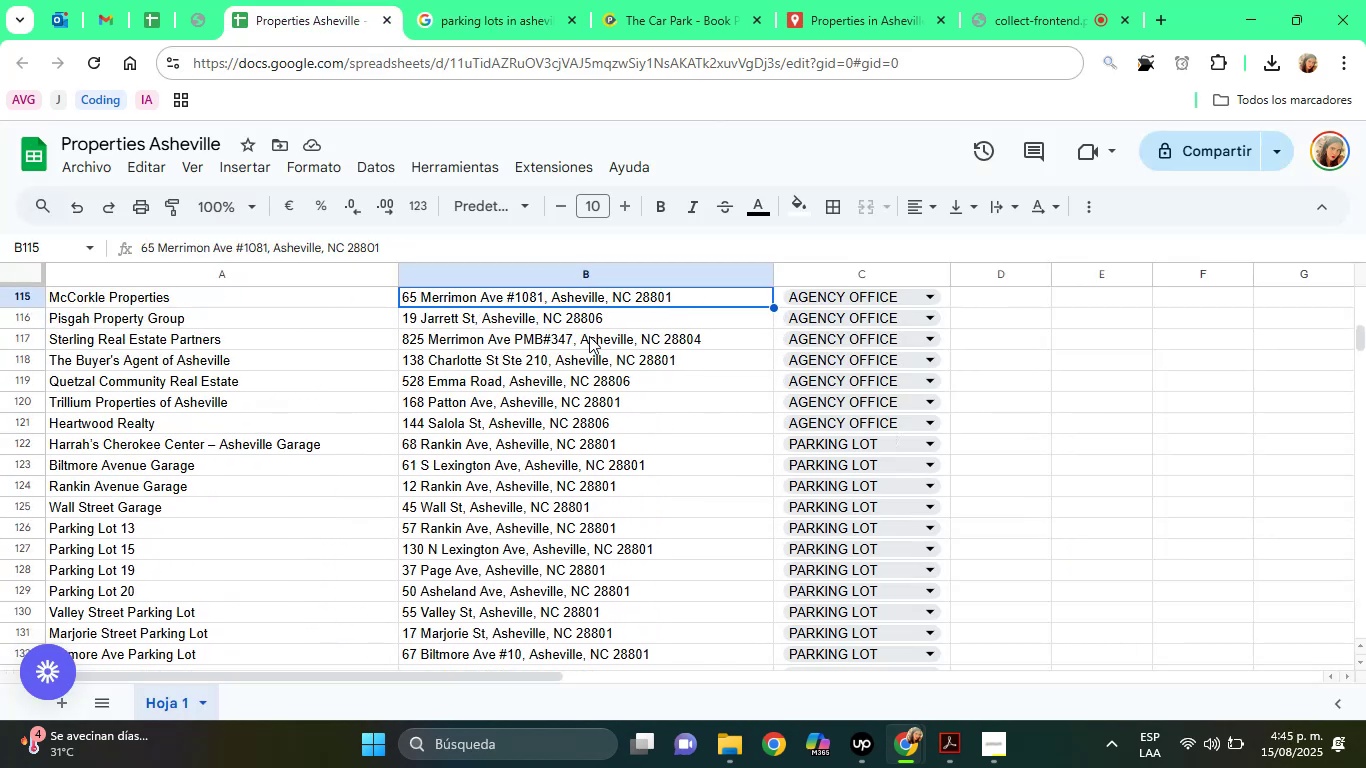 
hold_key(key=ArrowDown, duration=0.65)
 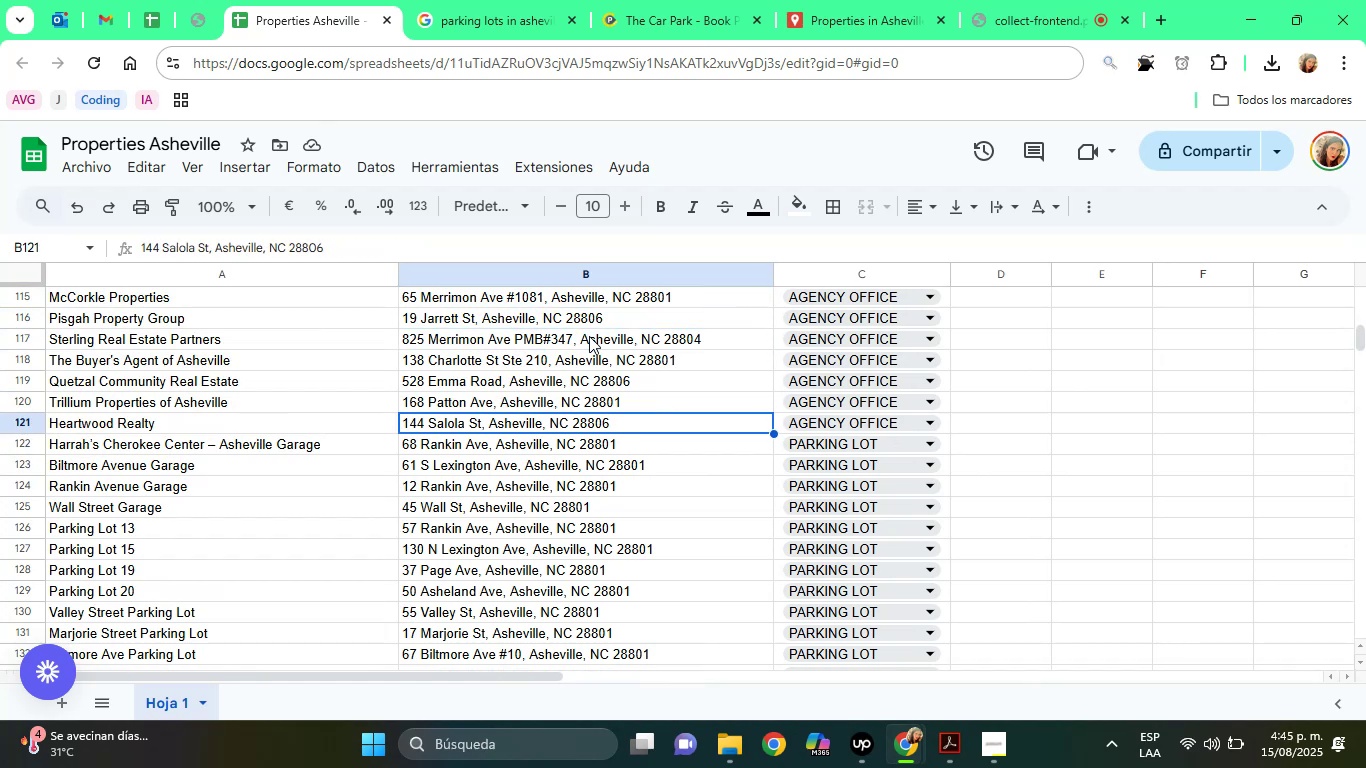 
key(ArrowDown)
 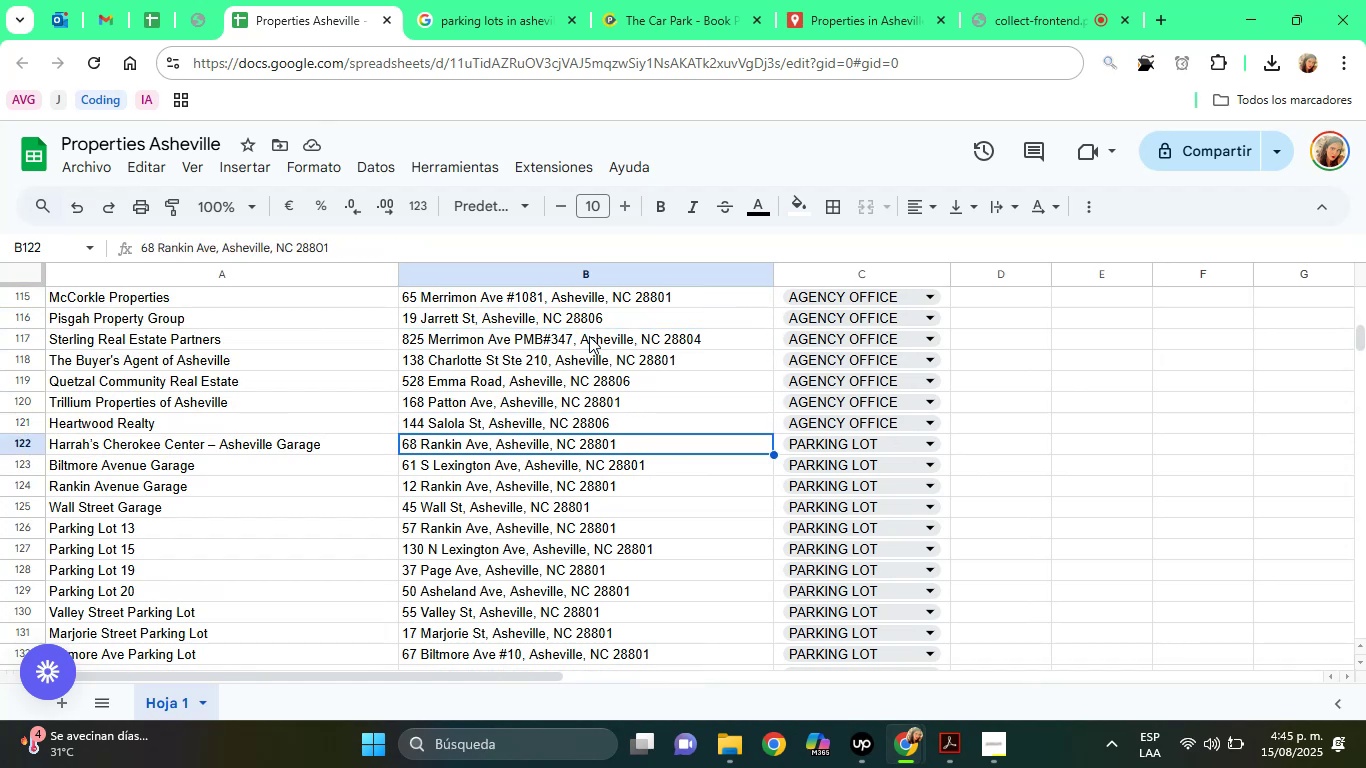 
key(ArrowDown)
 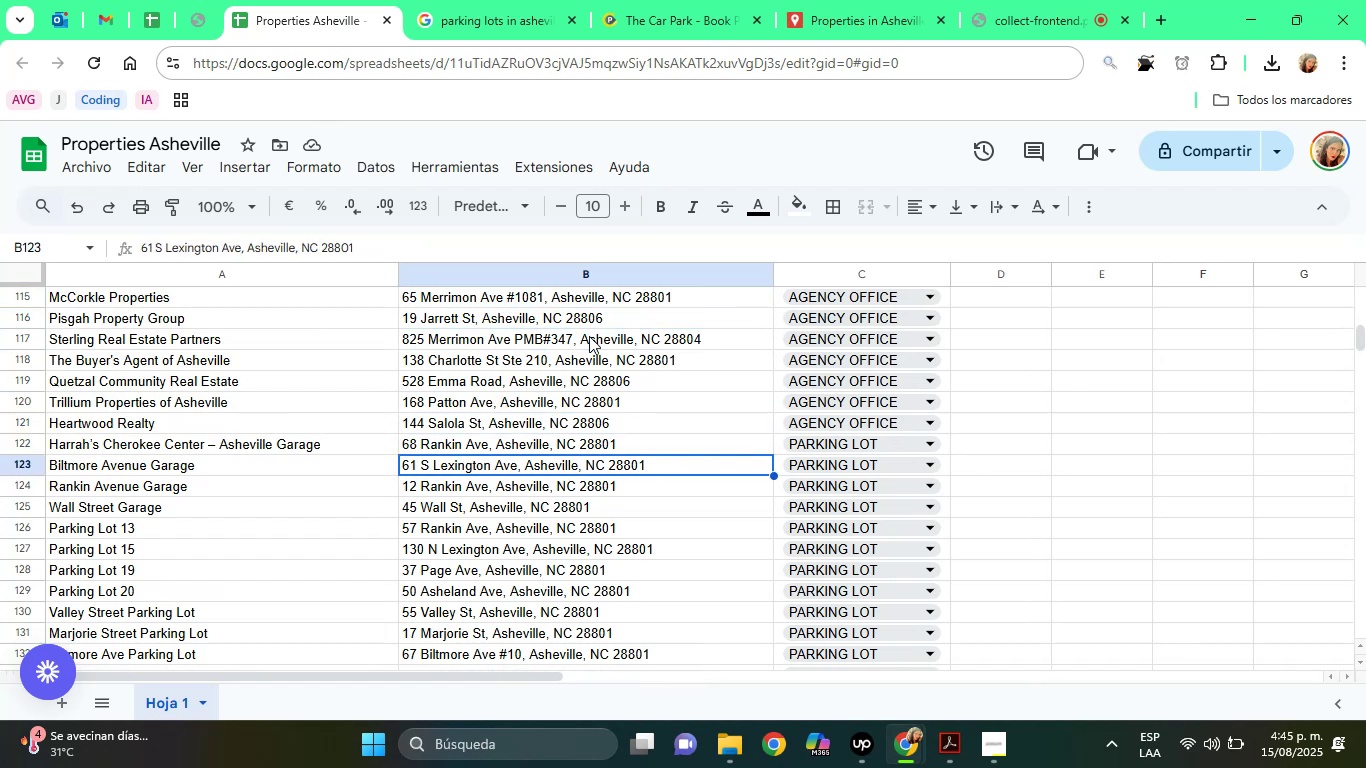 
key(ArrowDown)
 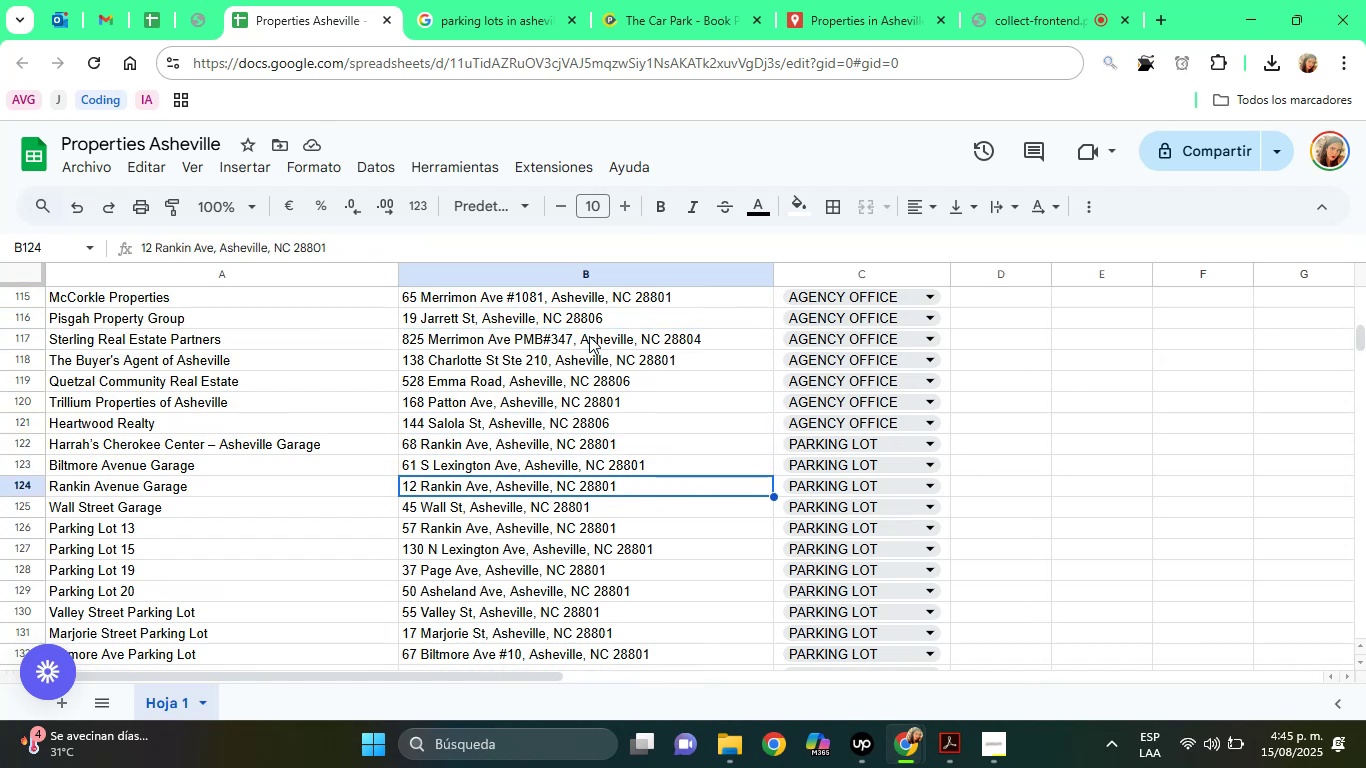 
key(ArrowDown)
 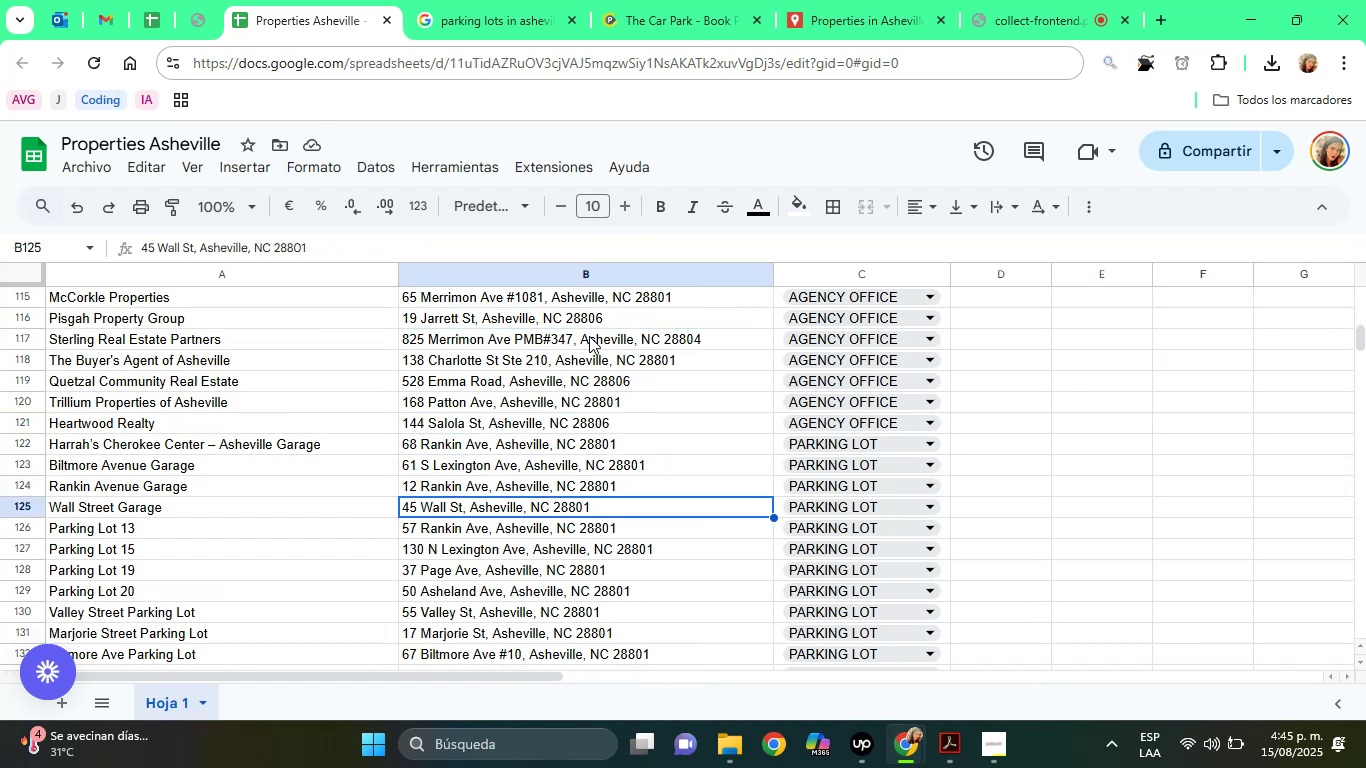 
key(ArrowDown)
 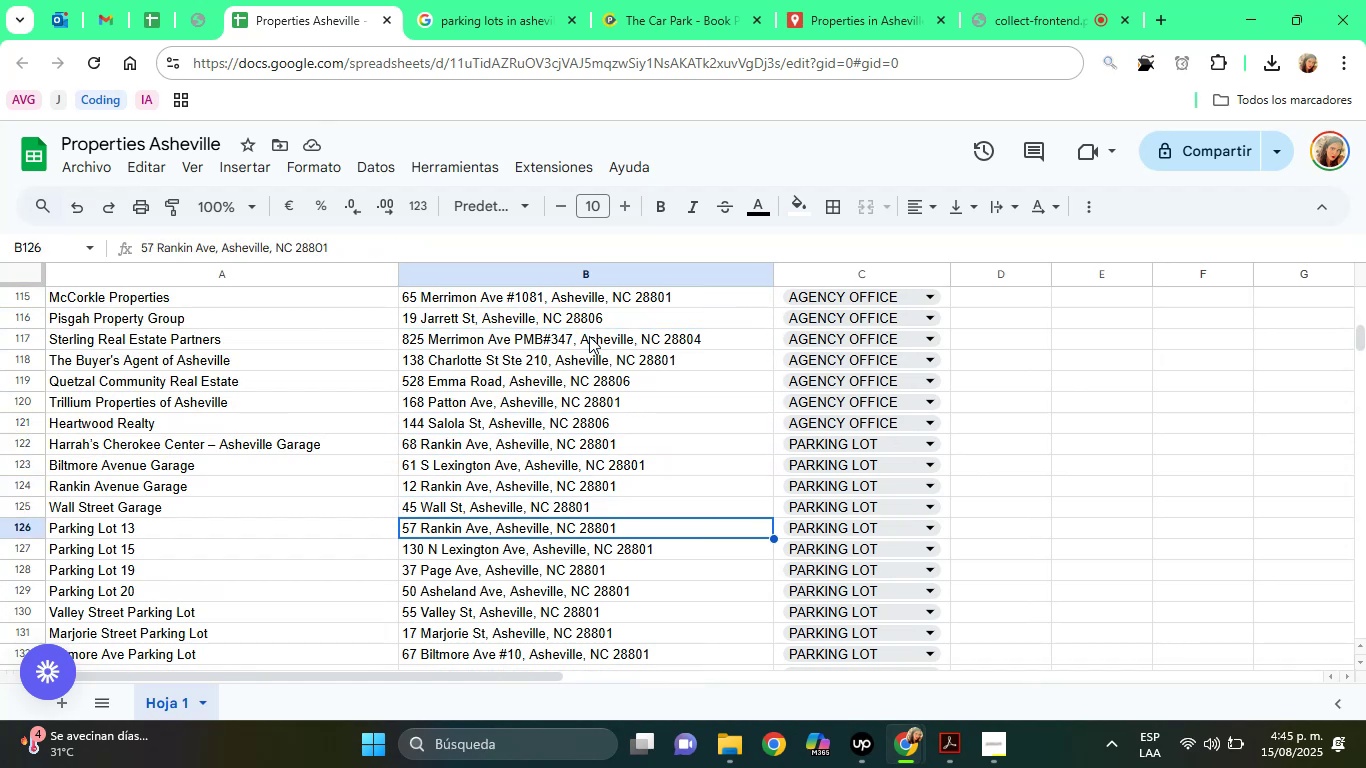 
key(ArrowDown)
 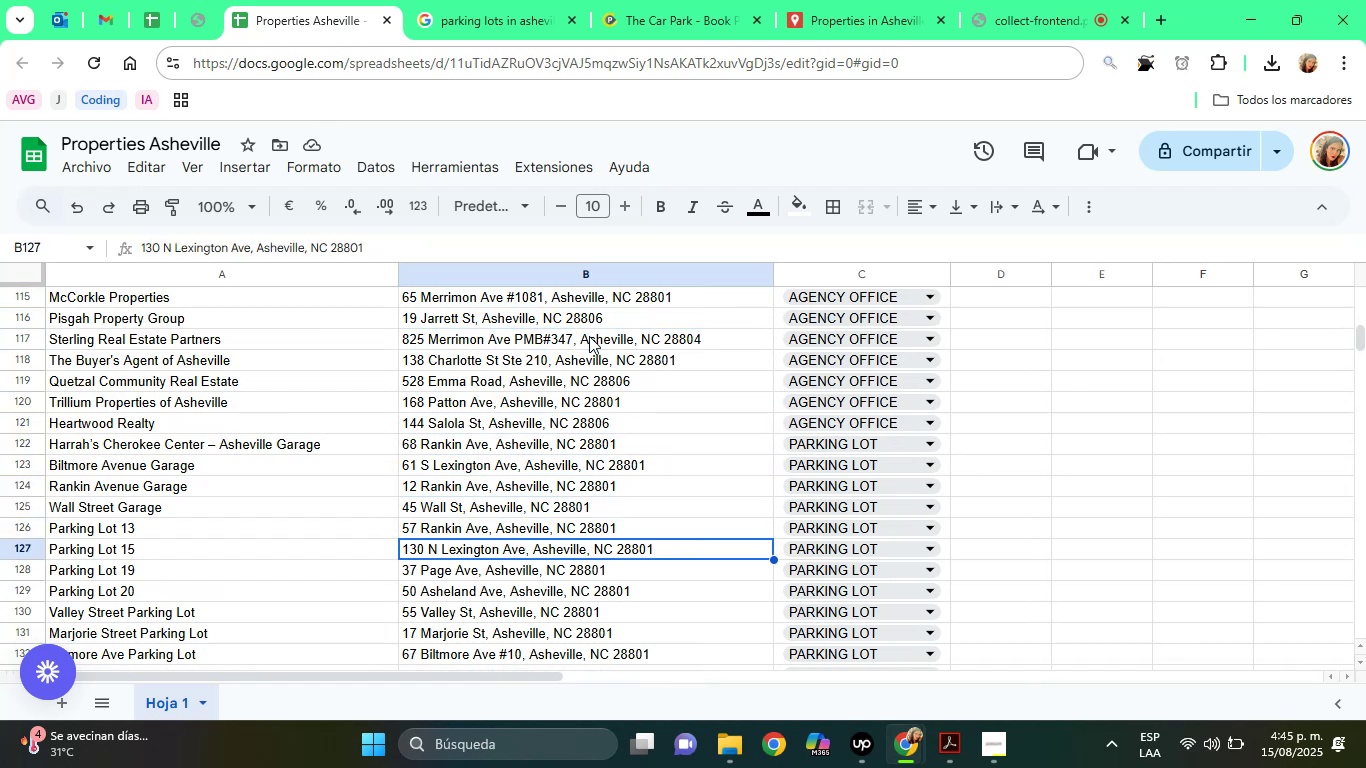 
key(ArrowDown)
 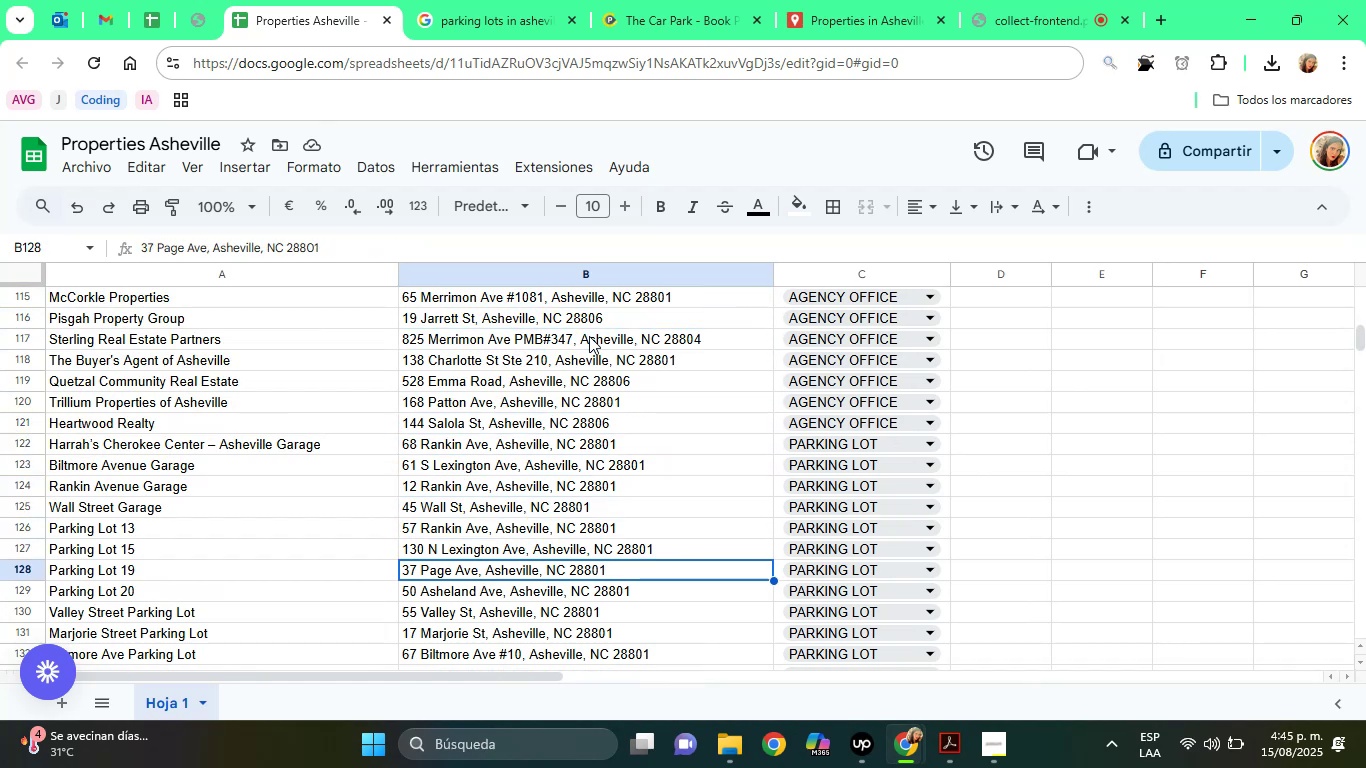 
key(ArrowDown)
 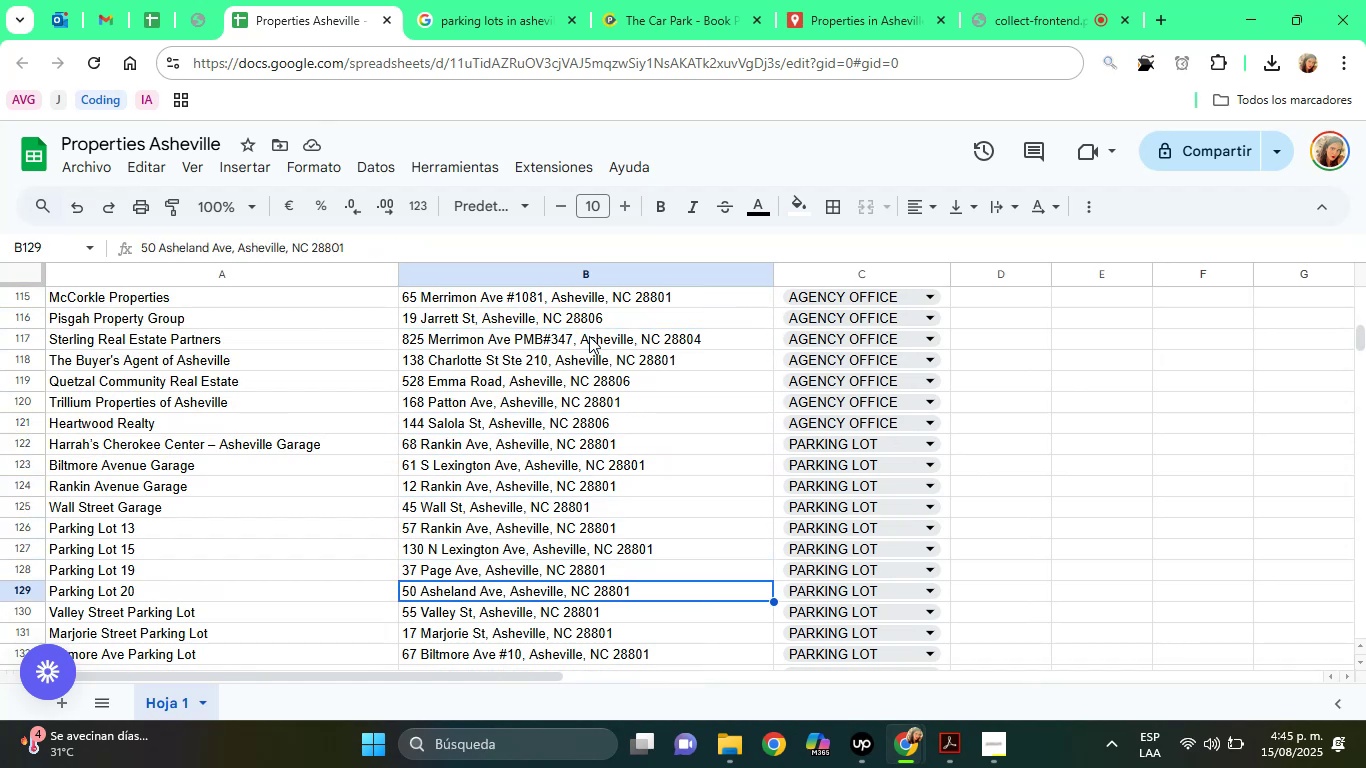 
key(ArrowDown)
 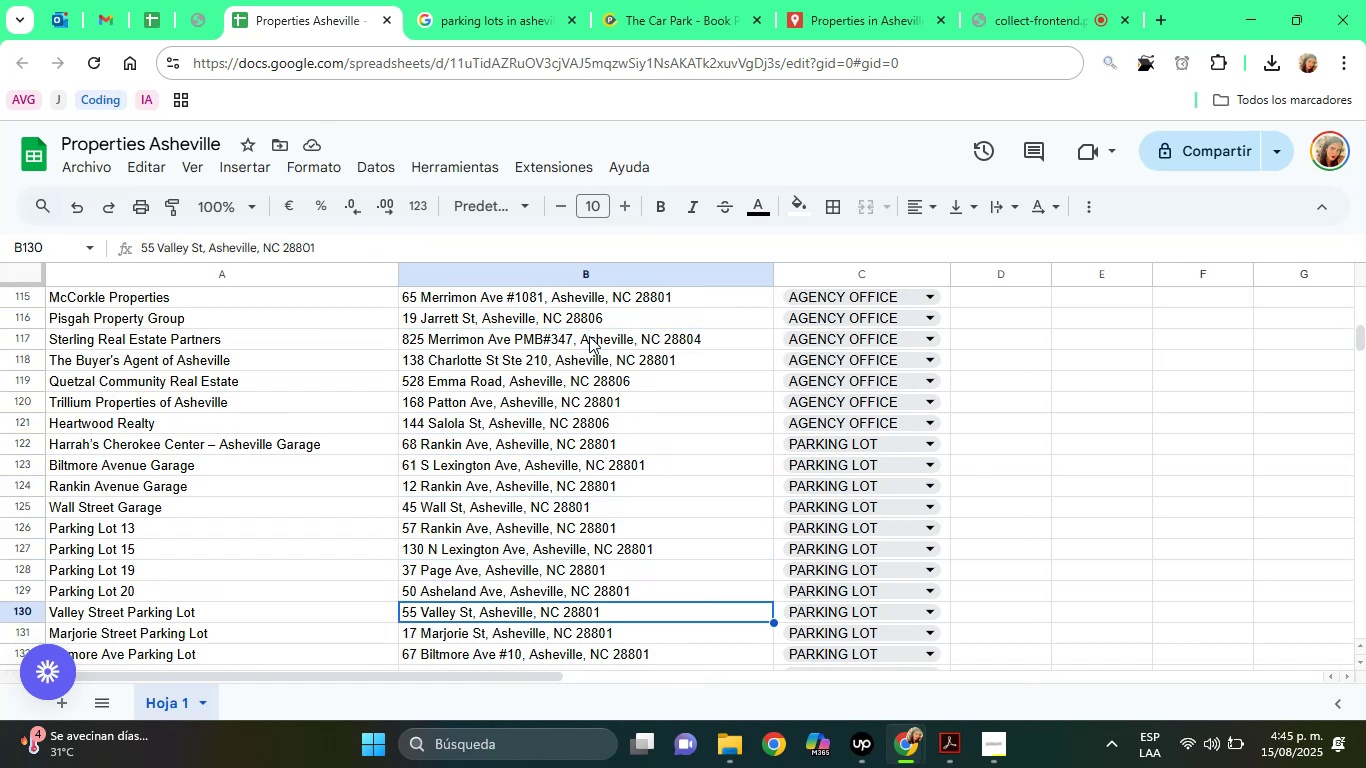 
key(ArrowDown)
 